 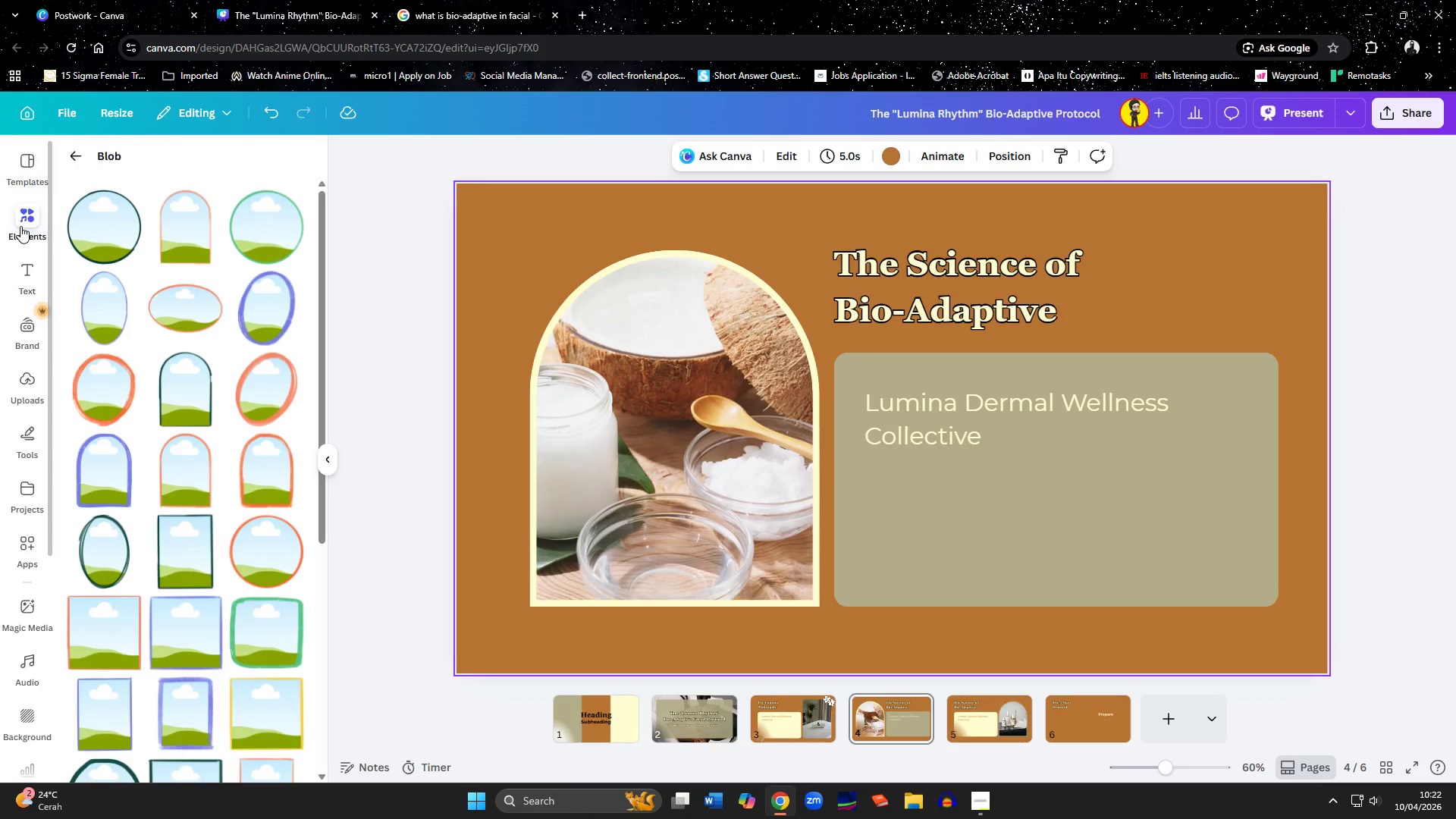 
left_click([73, 158])
 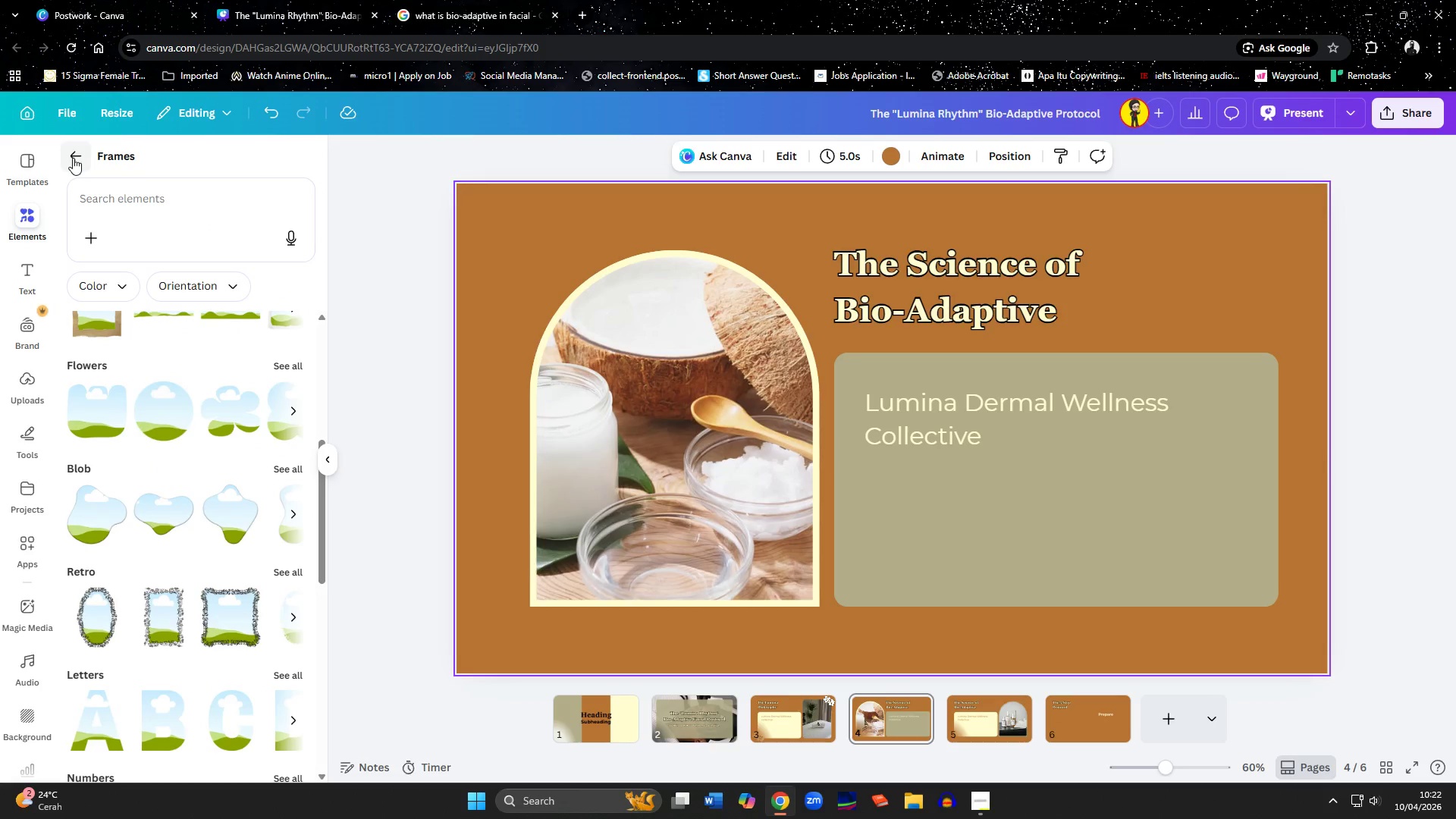 
left_click([73, 158])
 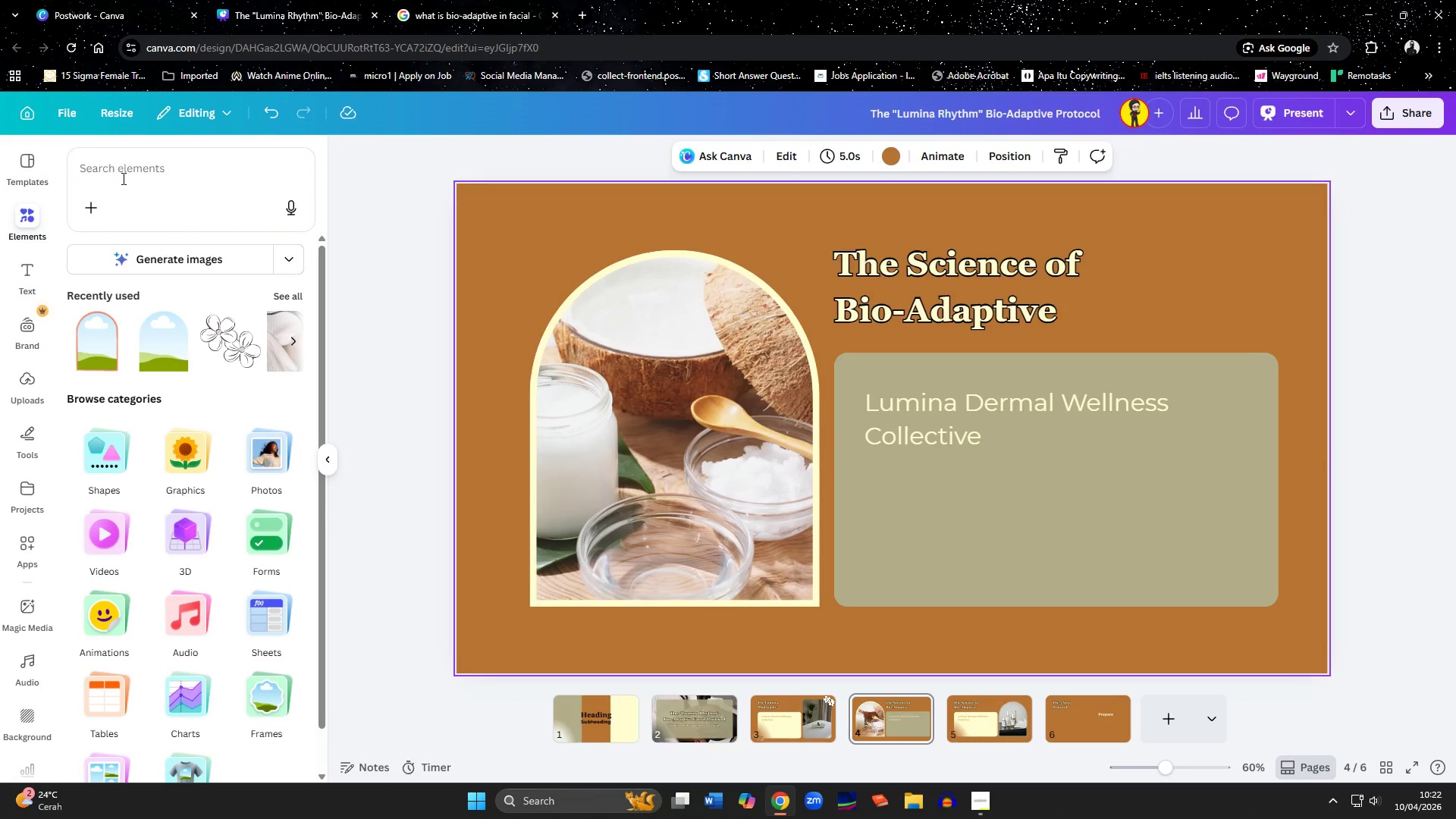 
left_click([124, 177])
 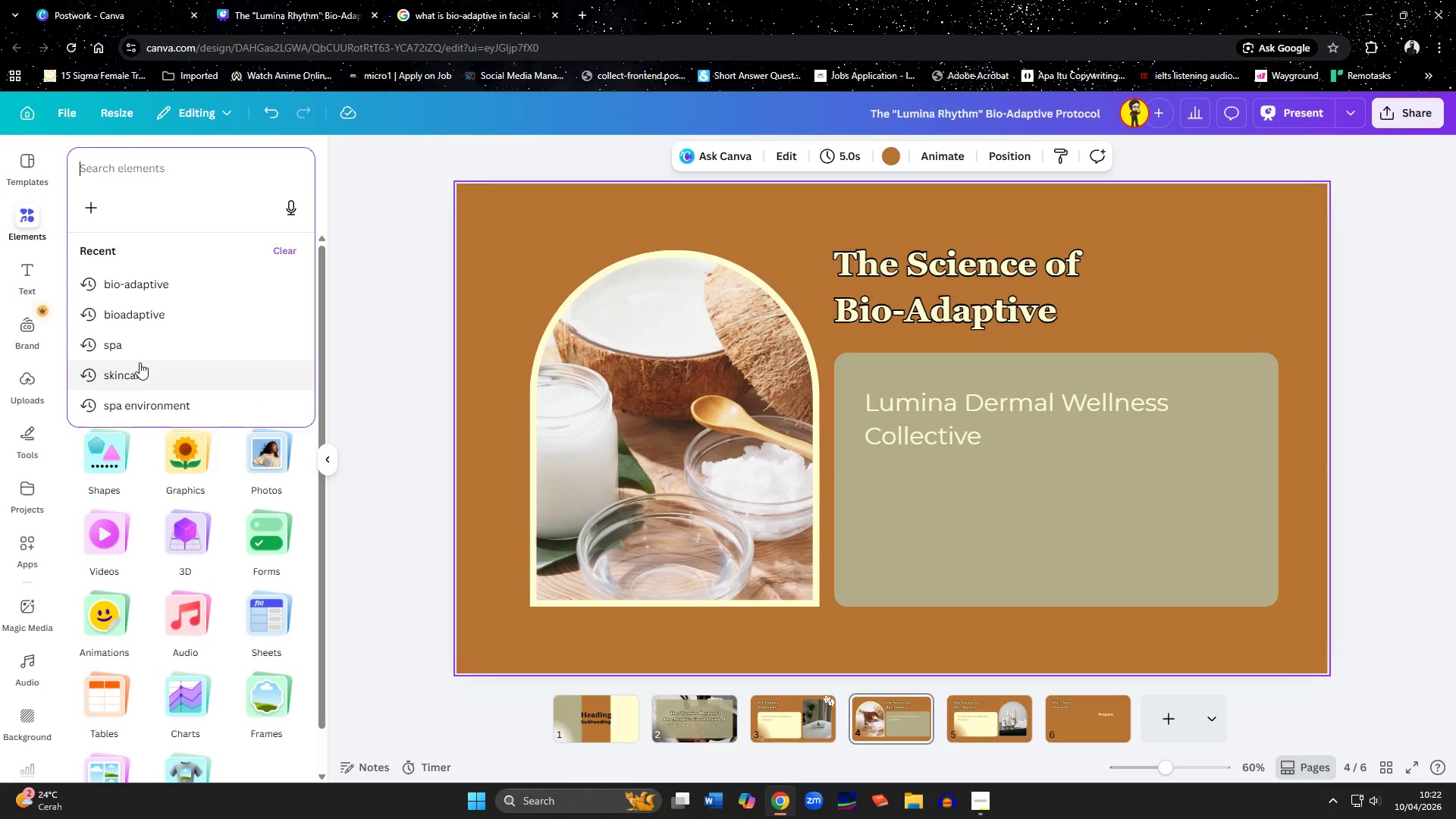 
left_click([140, 353])
 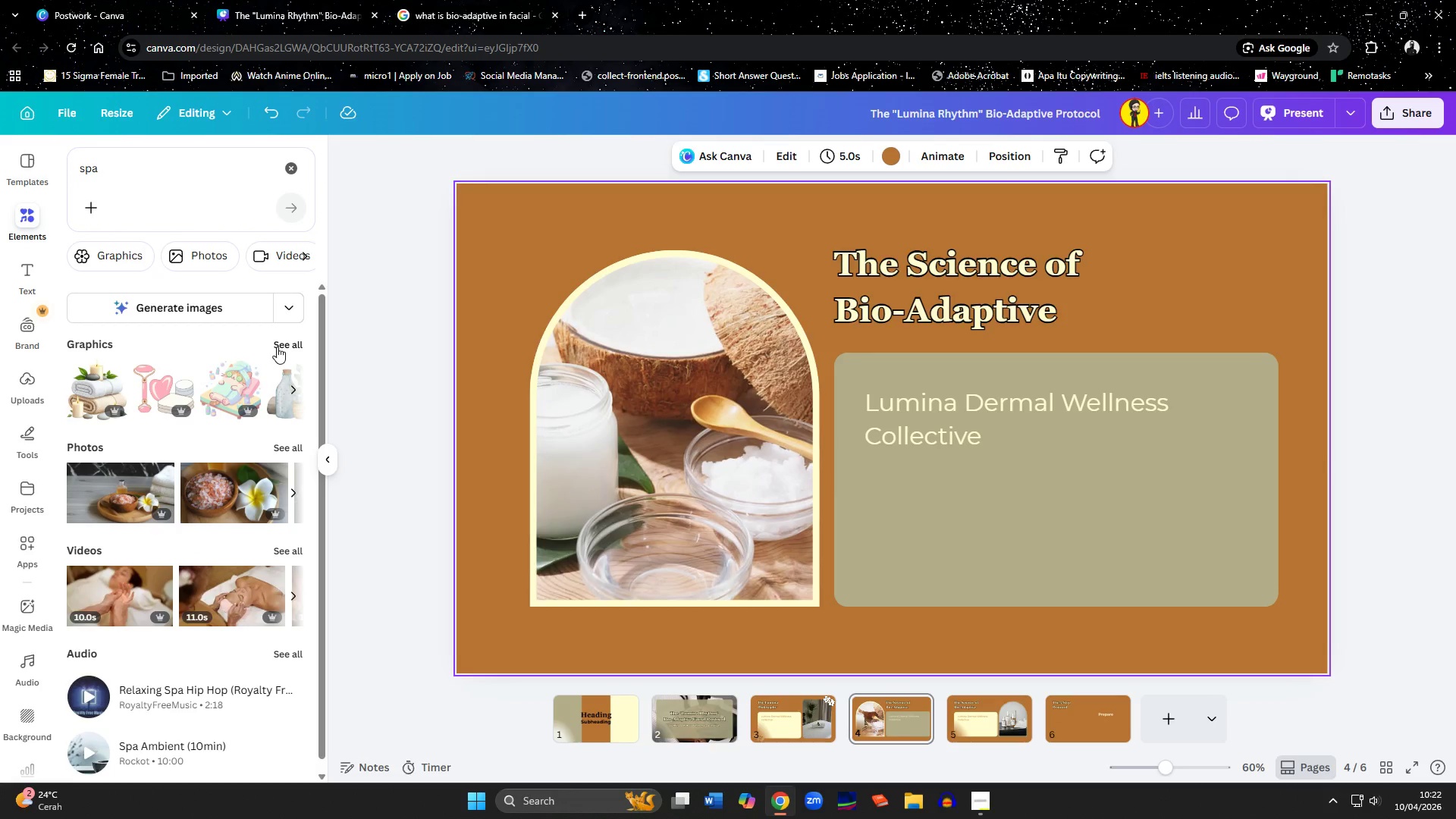 
wait(5.11)
 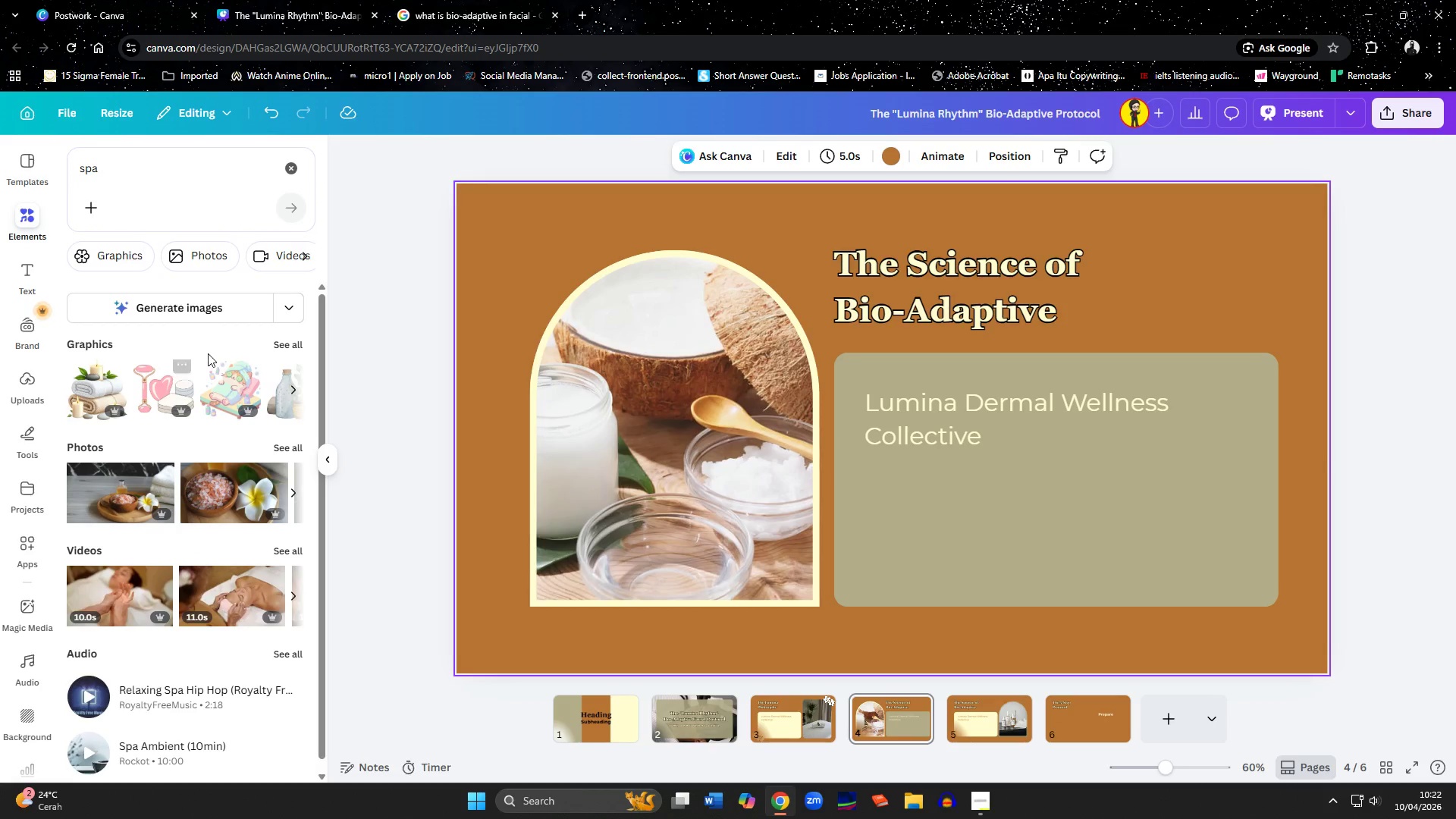 
left_click([277, 347])
 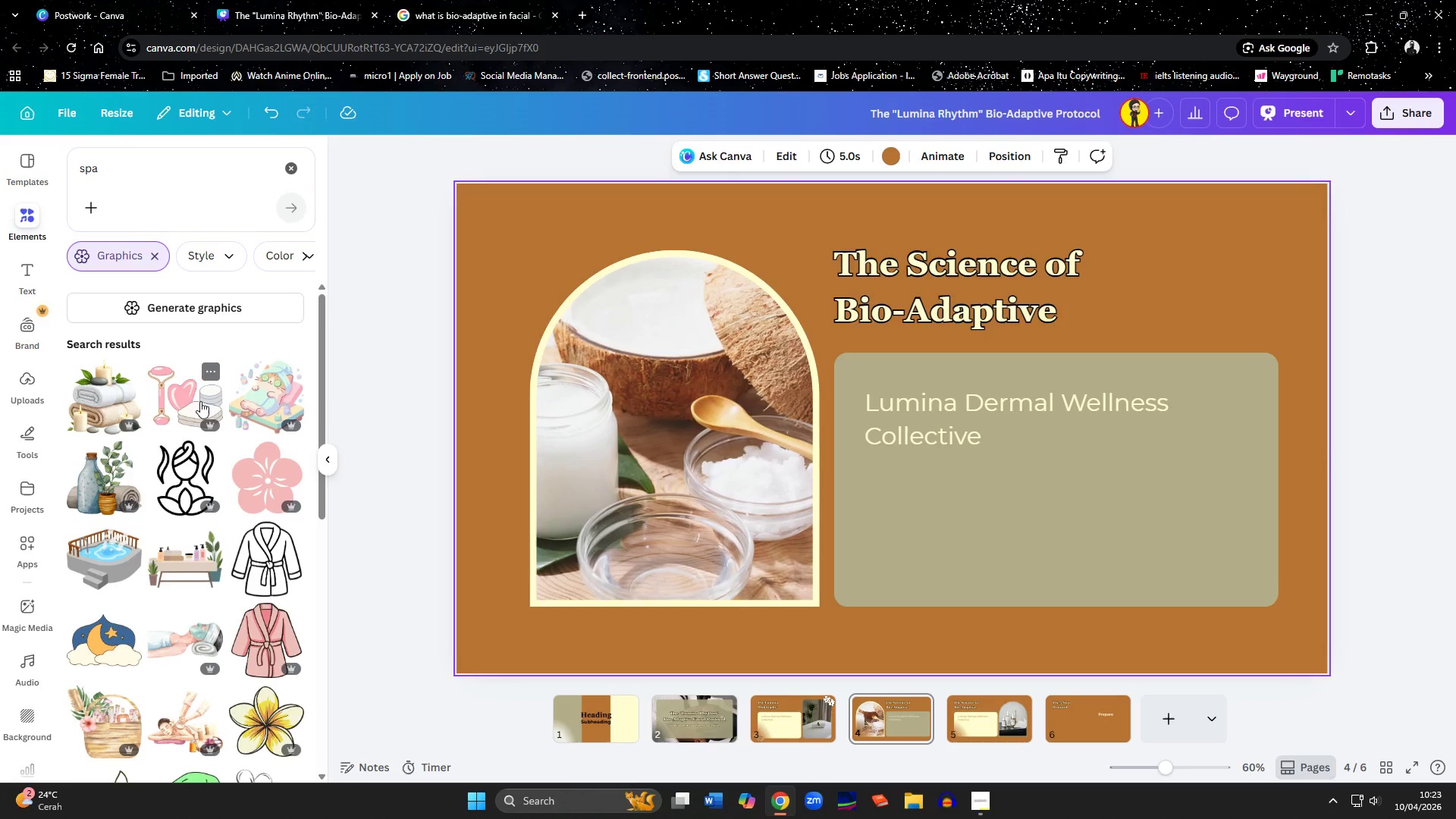 
scroll: coordinate [177, 607], scroll_direction: down, amount: 5.0
 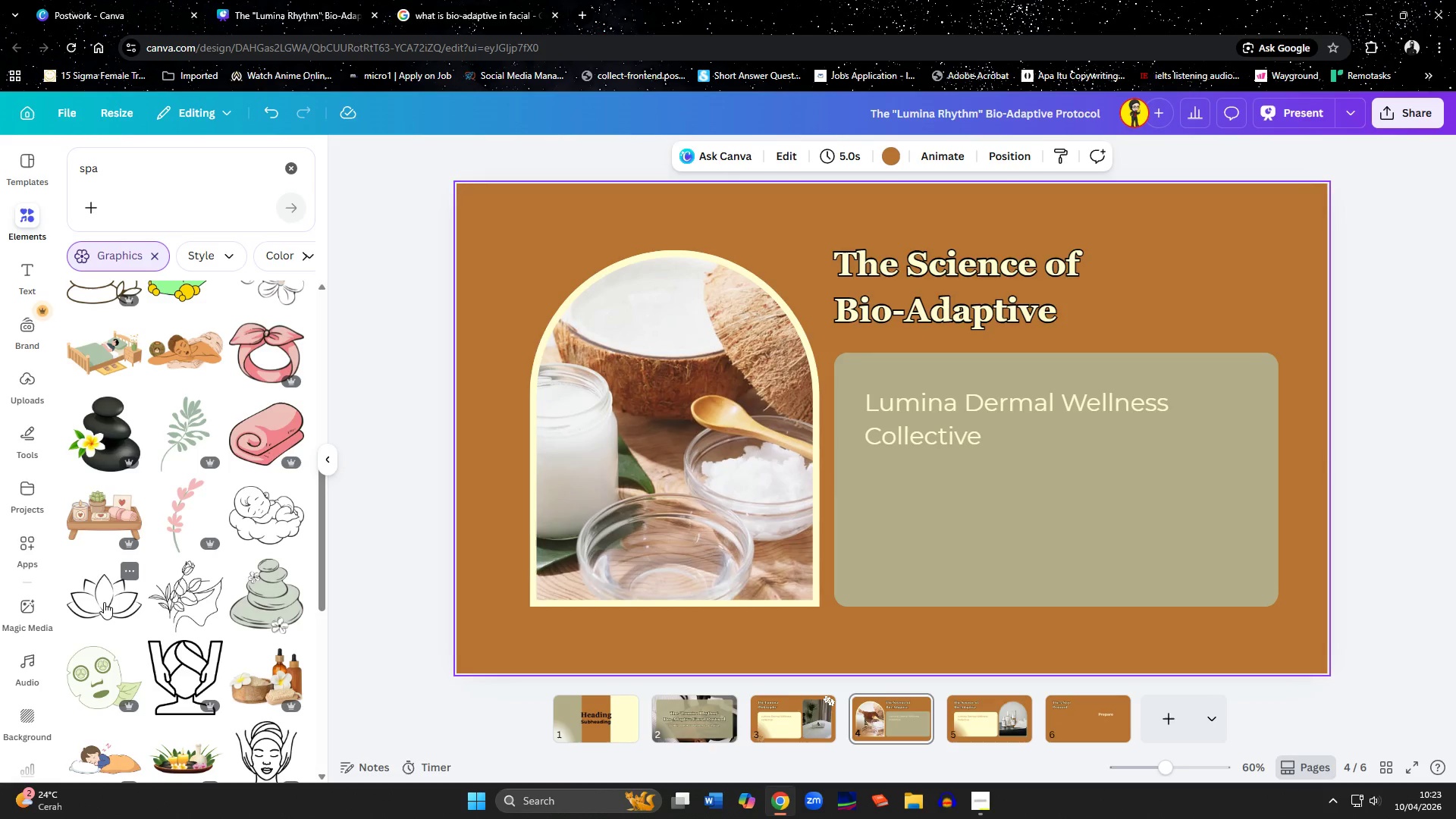 
left_click([104, 602])
 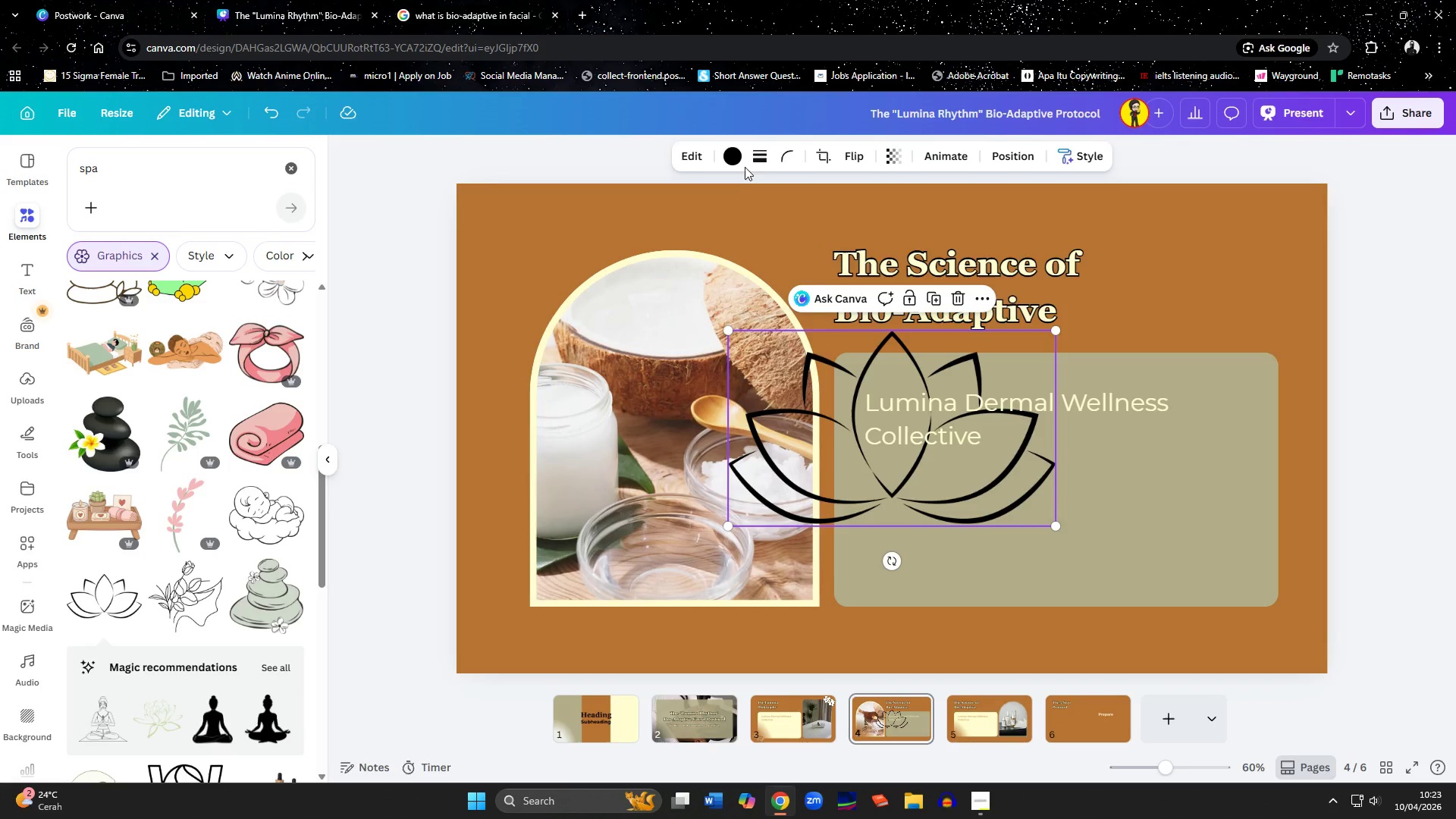 
left_click([737, 156])
 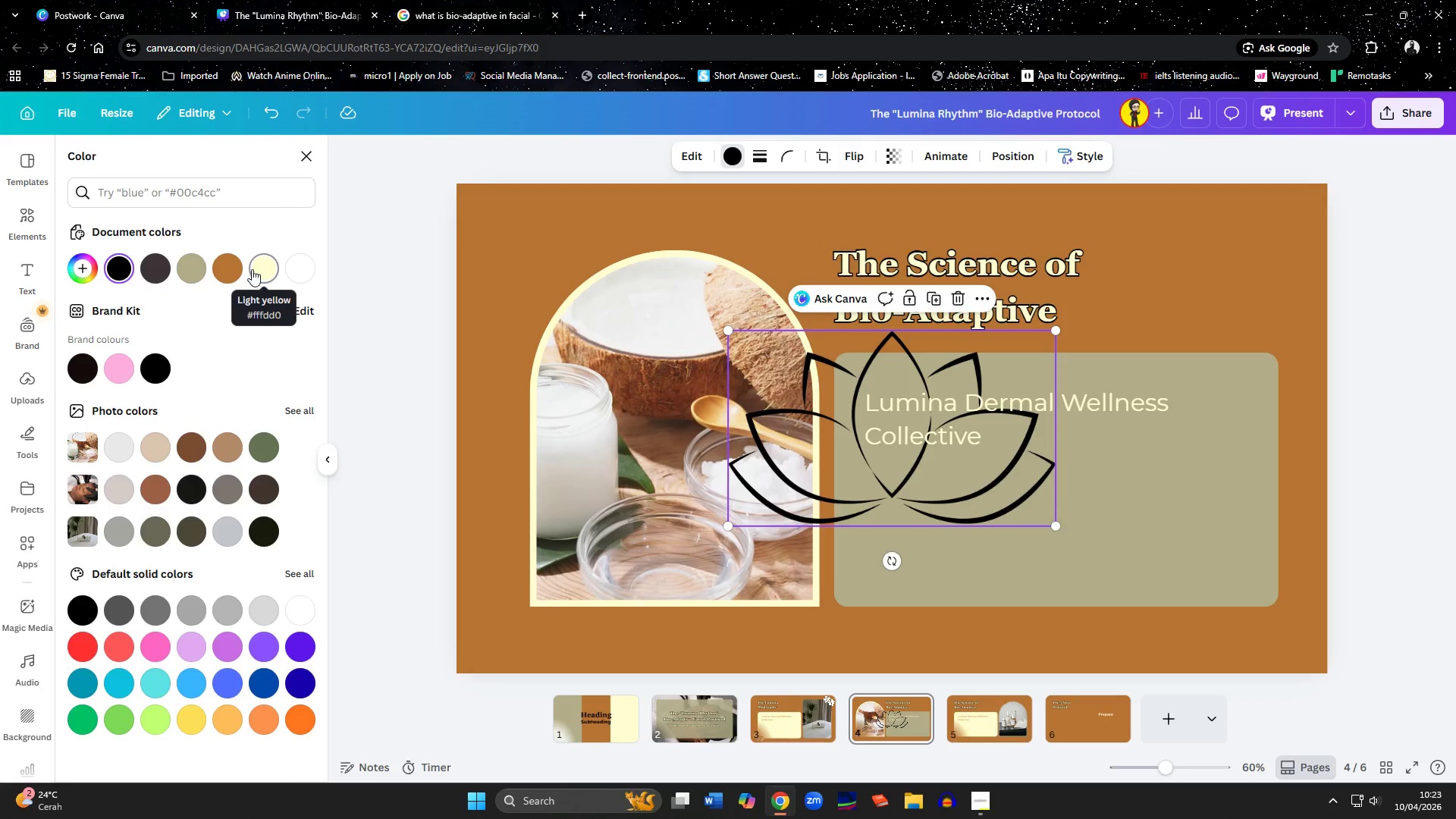 
left_click([259, 270])
 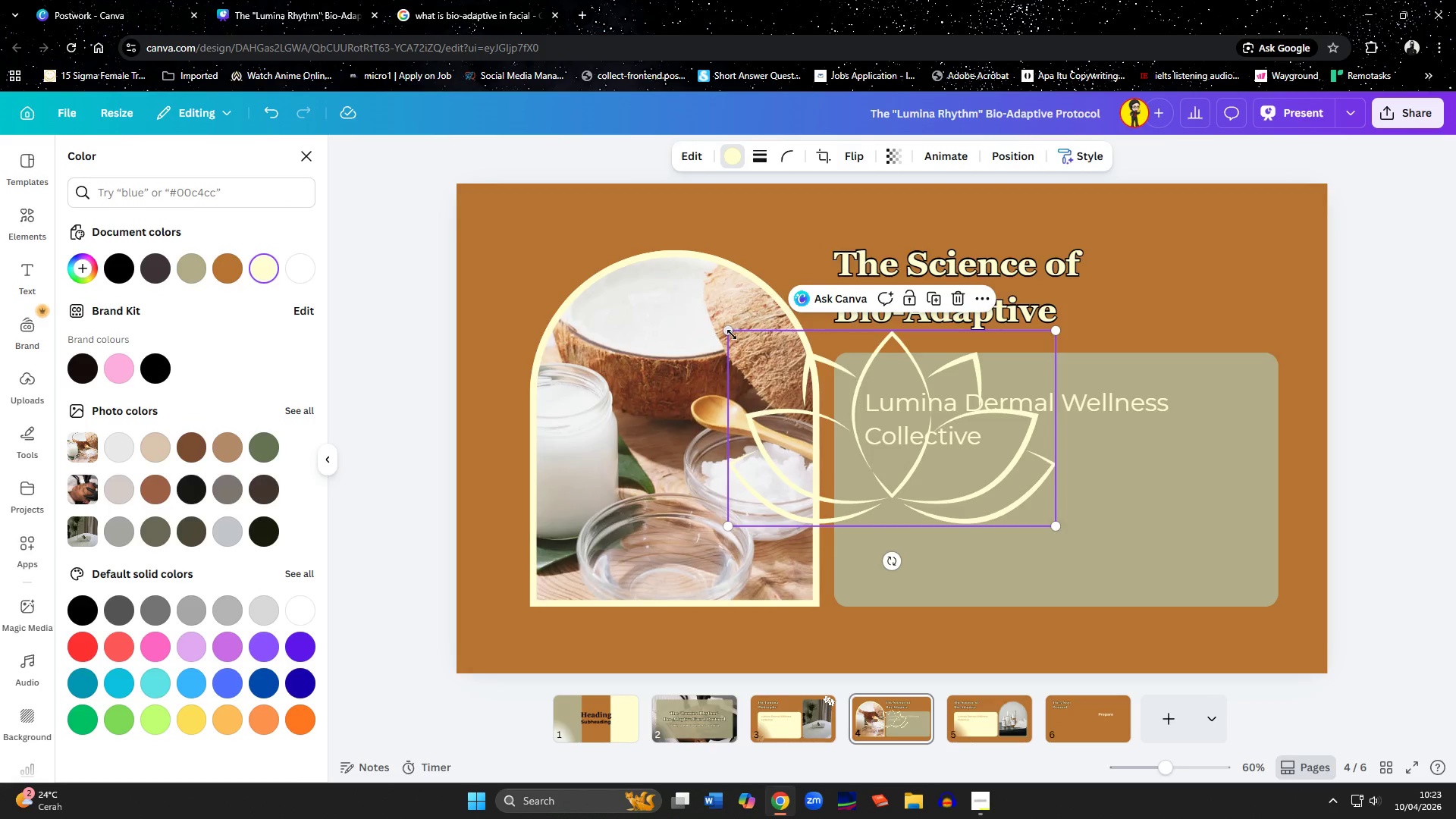 
left_click_drag(start_coordinate=[731, 333], to_coordinate=[862, 427])
 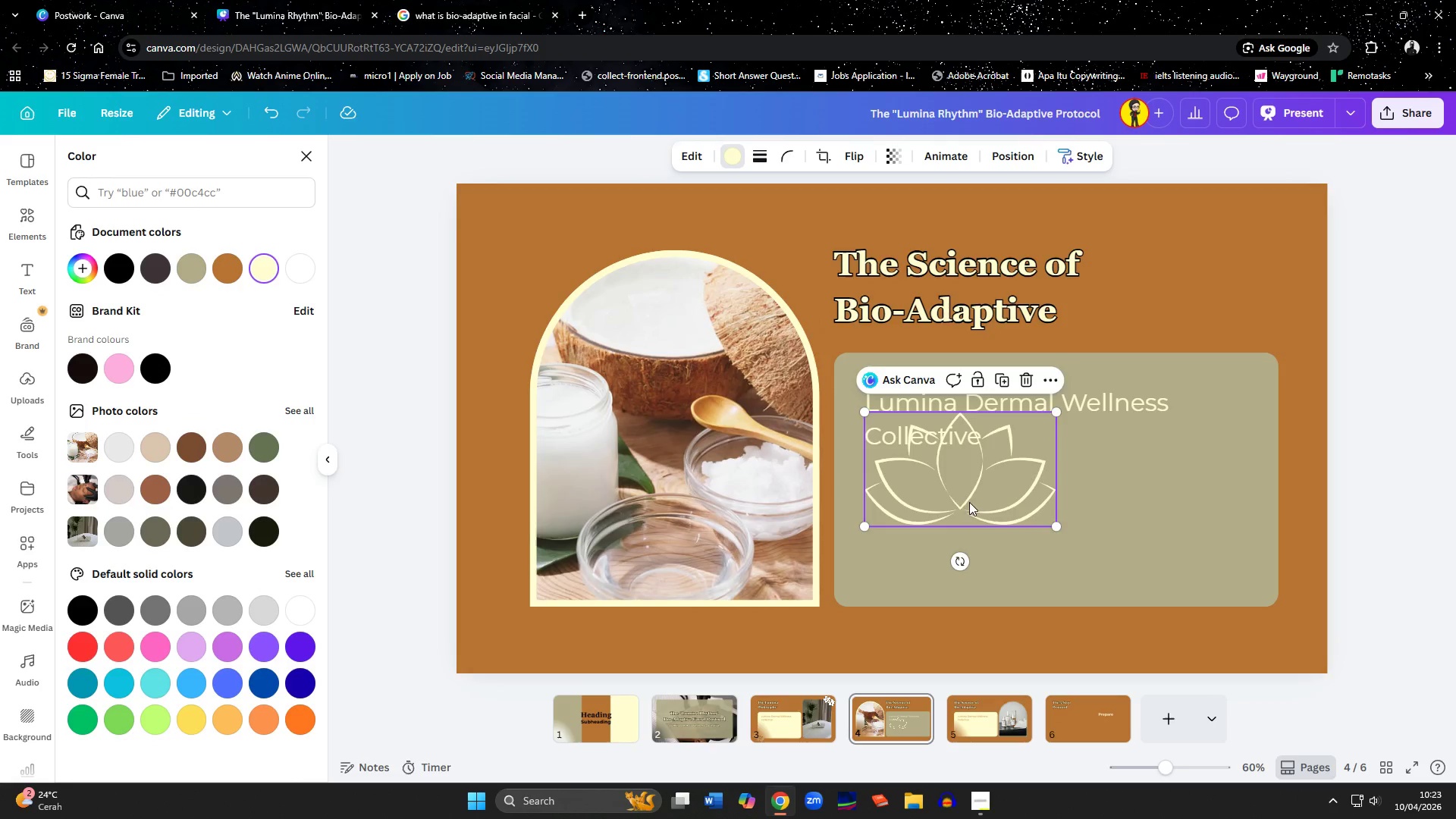 
left_click_drag(start_coordinate=[968, 502], to_coordinate=[1252, 611])
 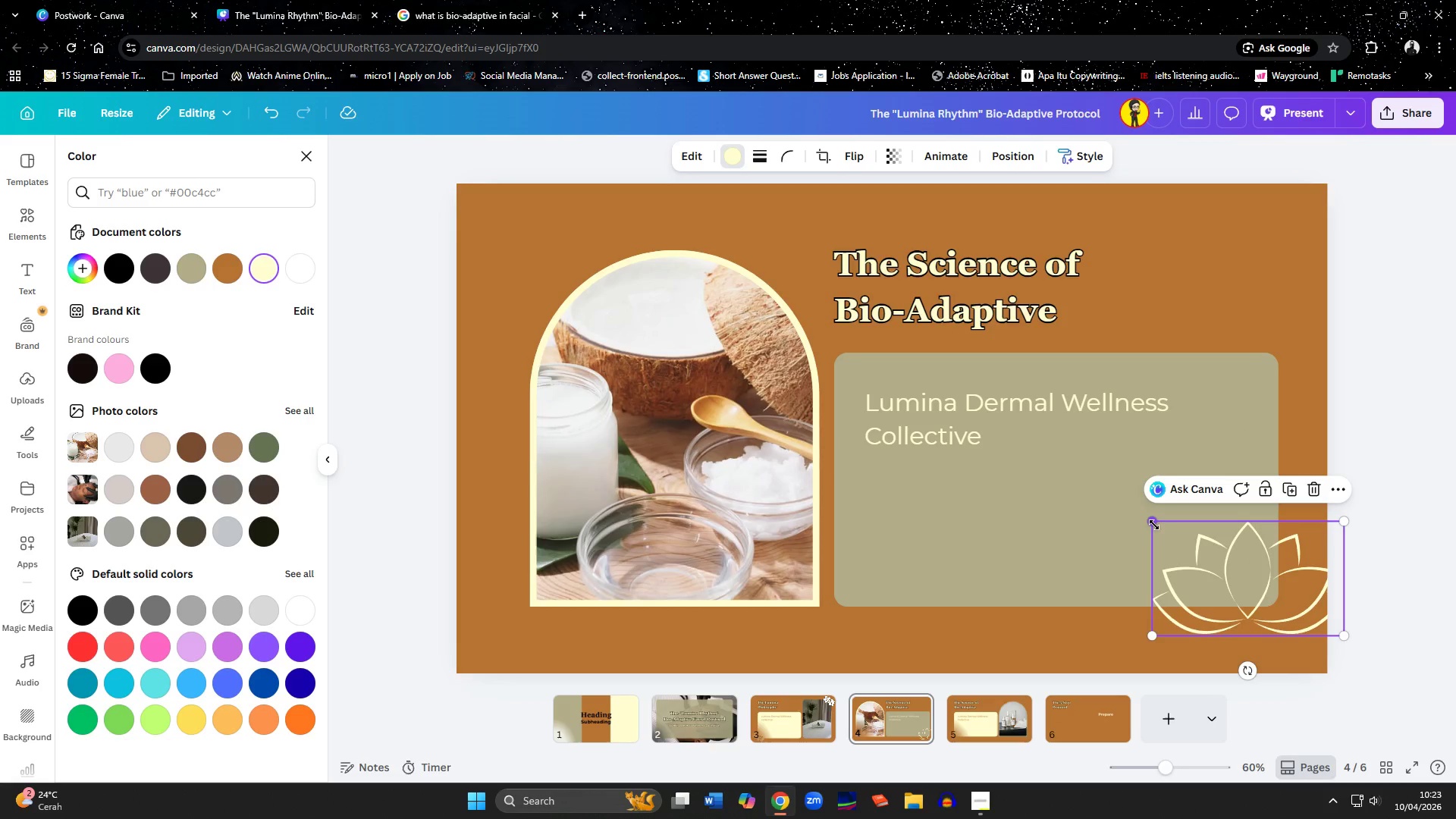 
left_click_drag(start_coordinate=[1154, 525], to_coordinate=[1222, 552])
 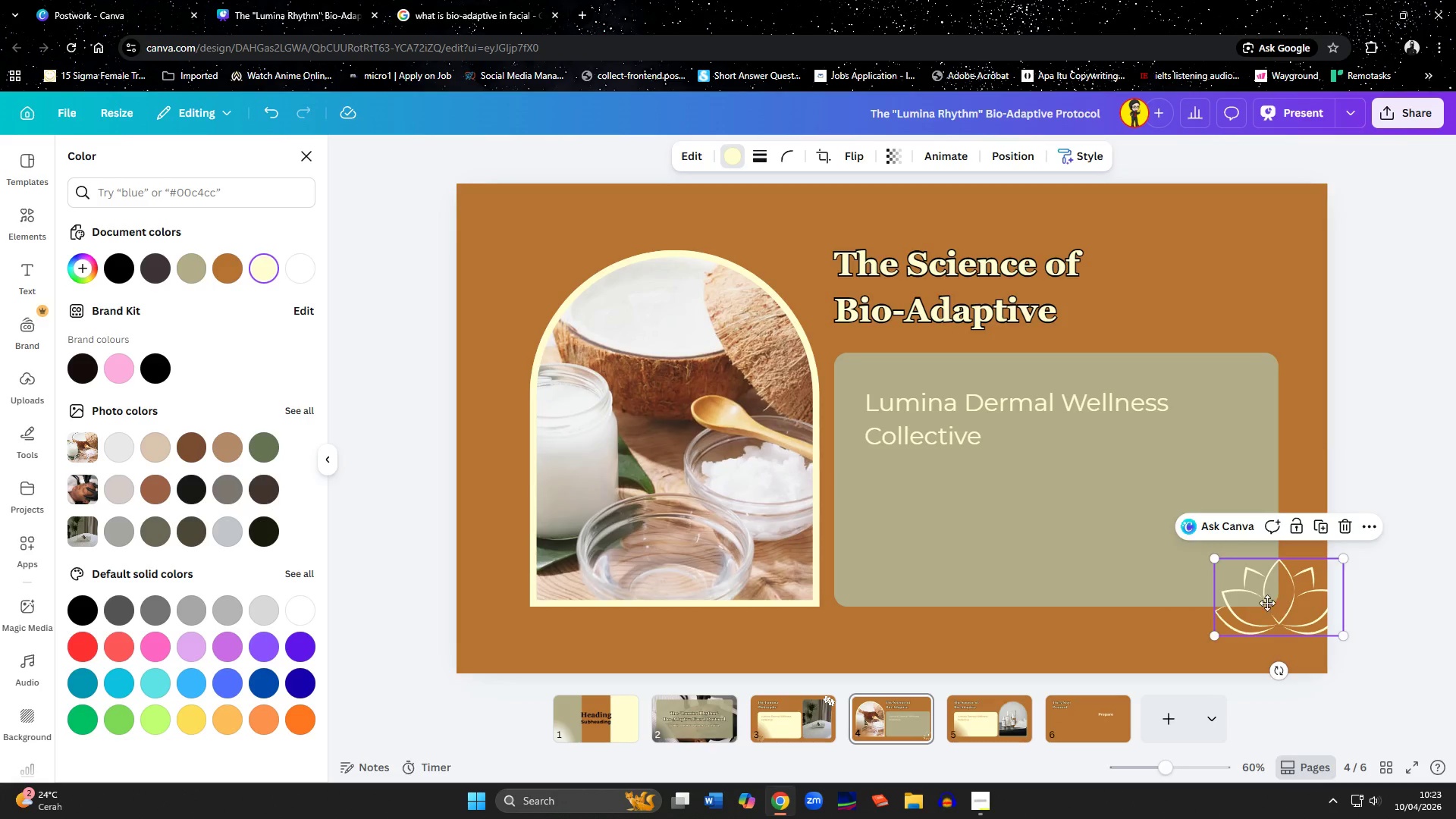 
left_click_drag(start_coordinate=[1279, 602], to_coordinate=[1213, 591])
 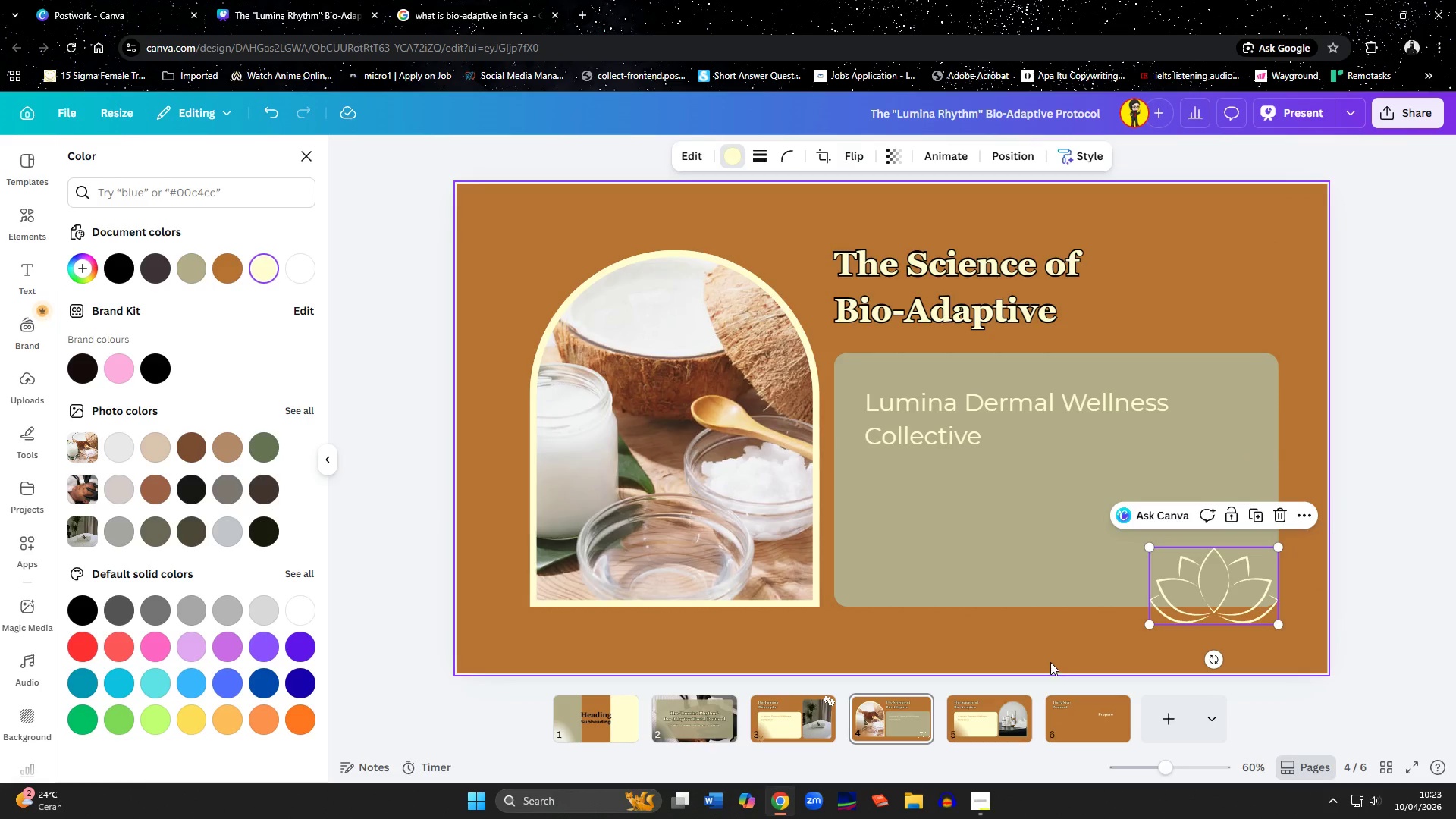 
left_click([1053, 664])
 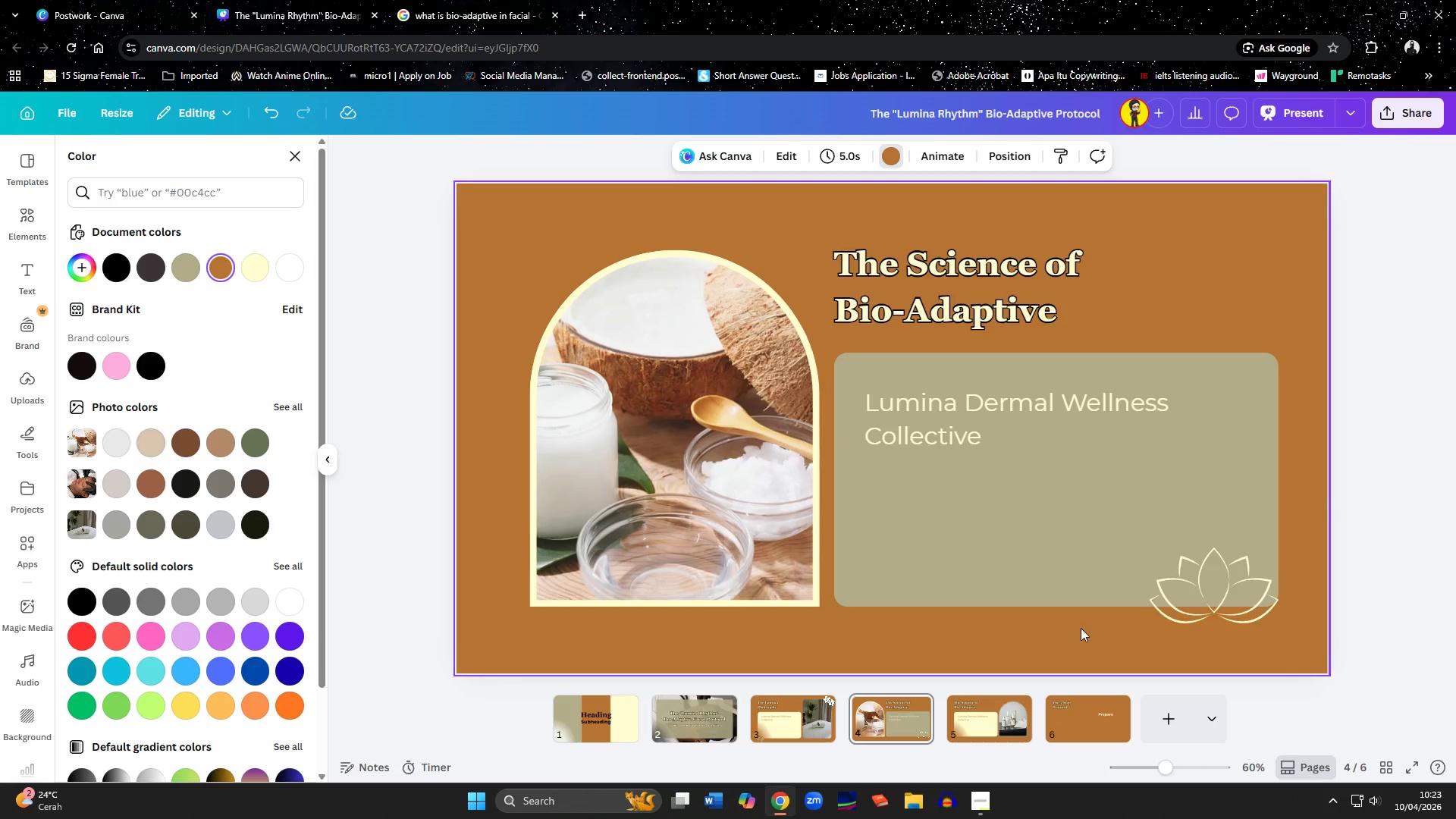 
wait(6.28)
 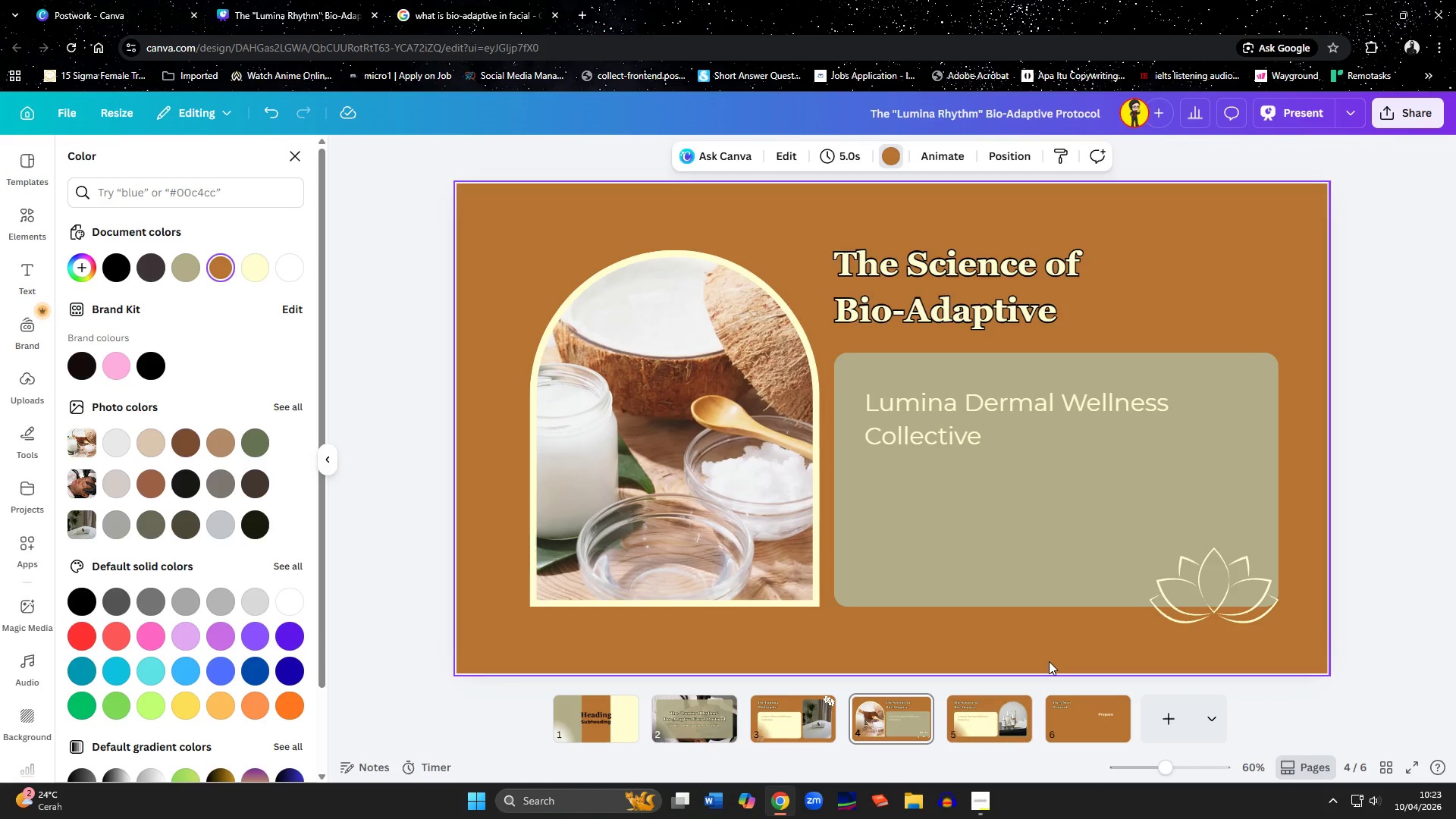 
left_click([1202, 592])
 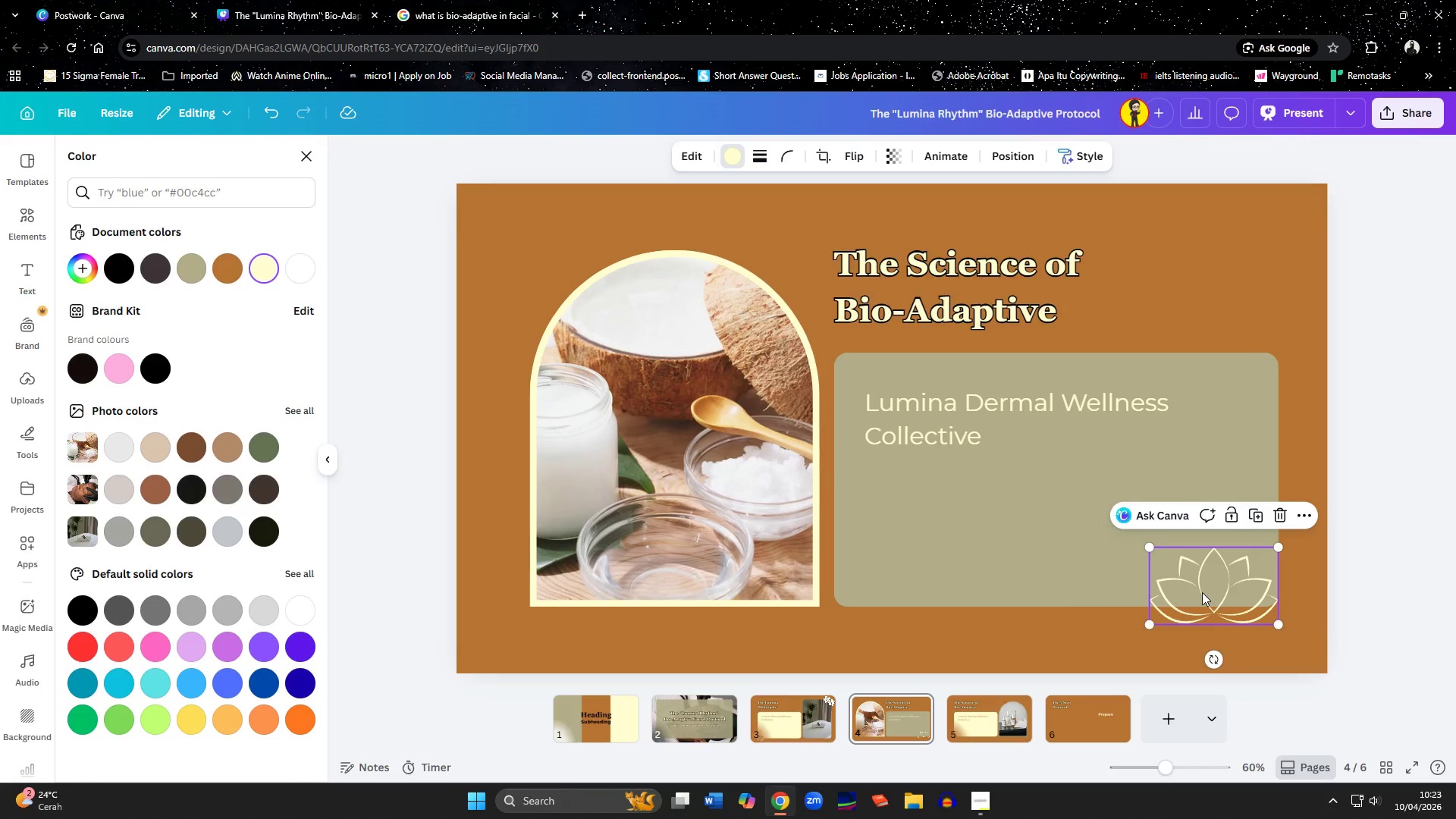 
key(Control+C)
 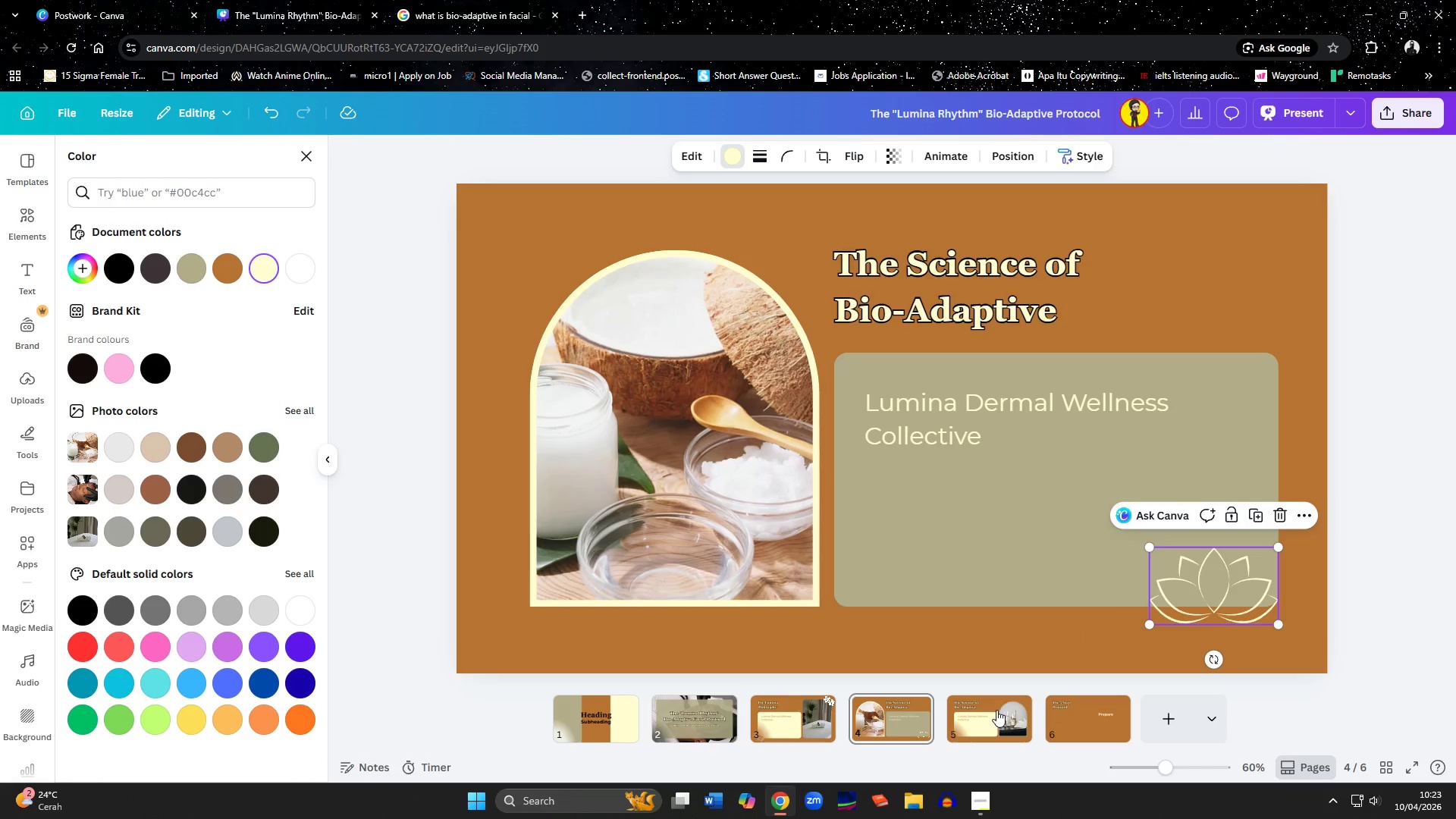 
left_click([996, 710])
 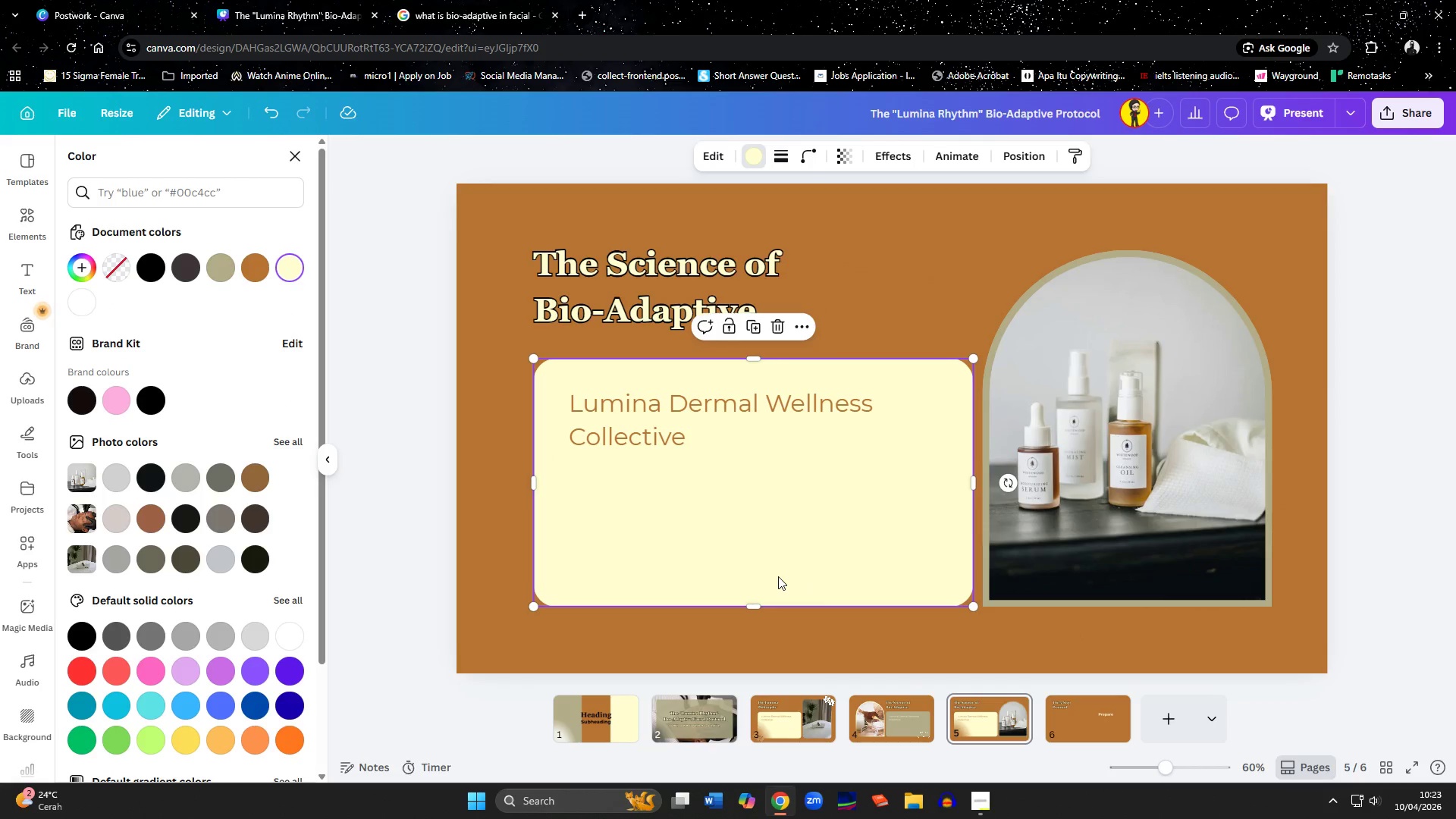 
key(Control+ControlLeft)
 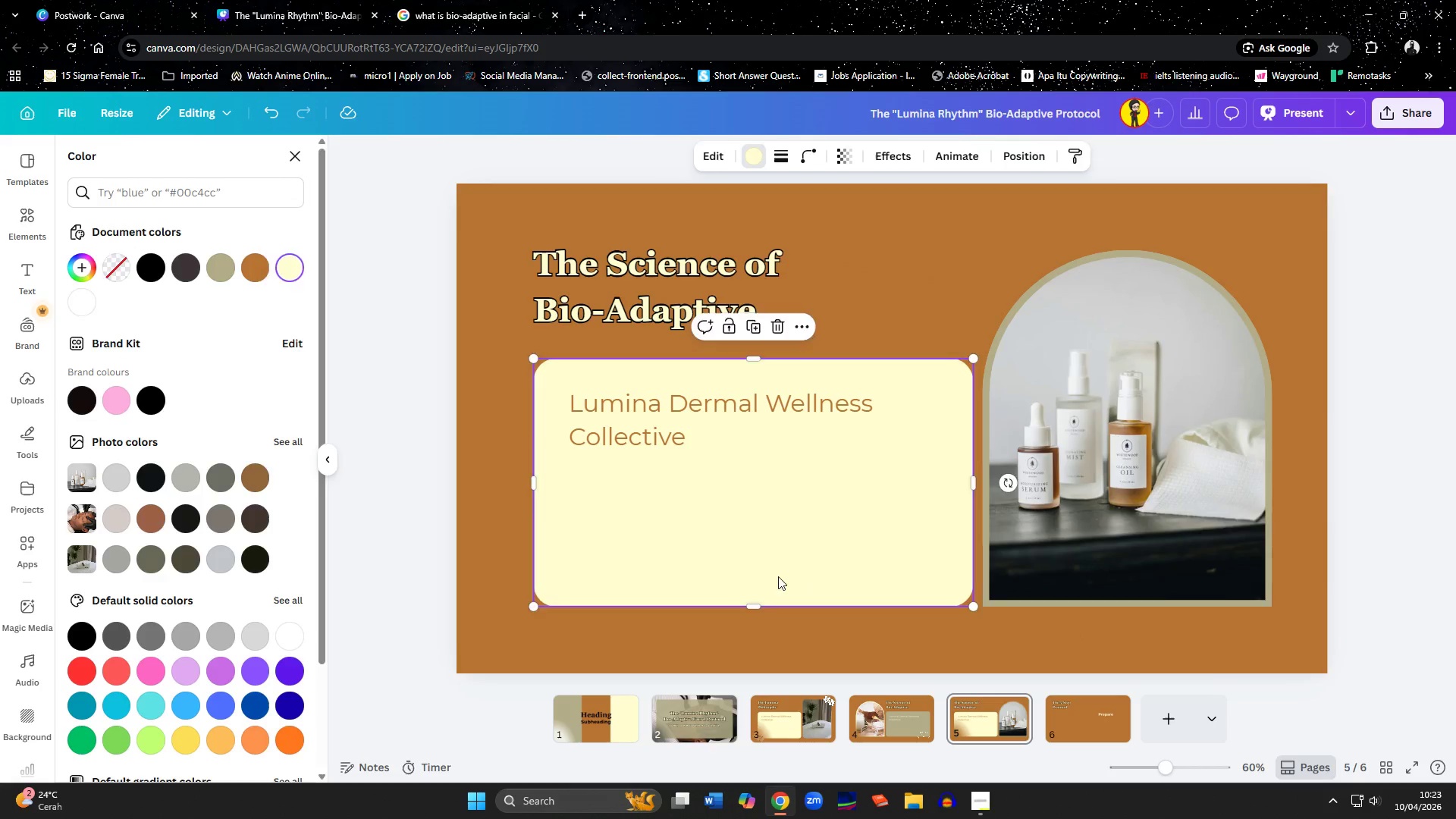 
key(Control+V)
 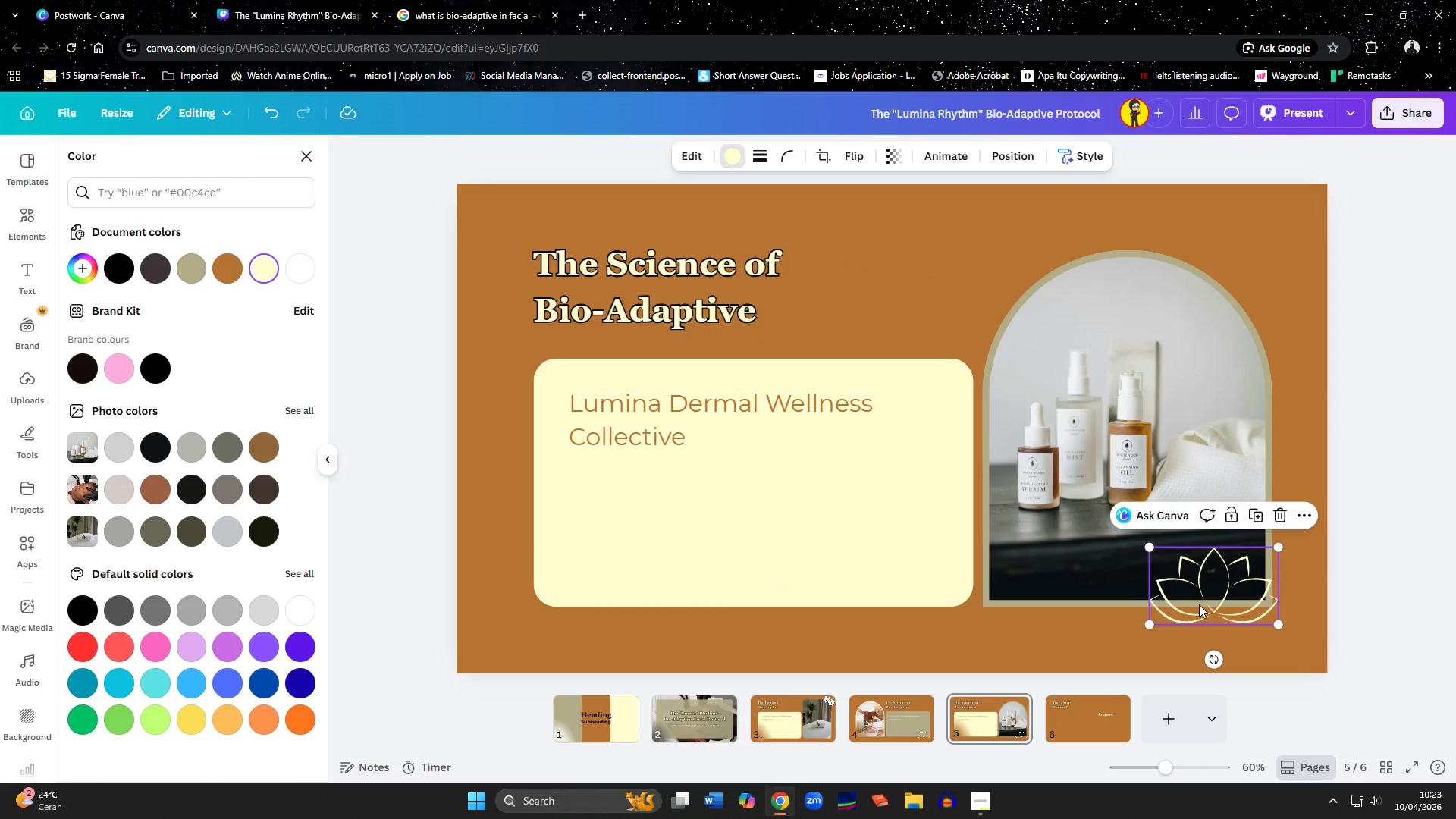 
left_click_drag(start_coordinate=[1199, 604], to_coordinate=[553, 607])
 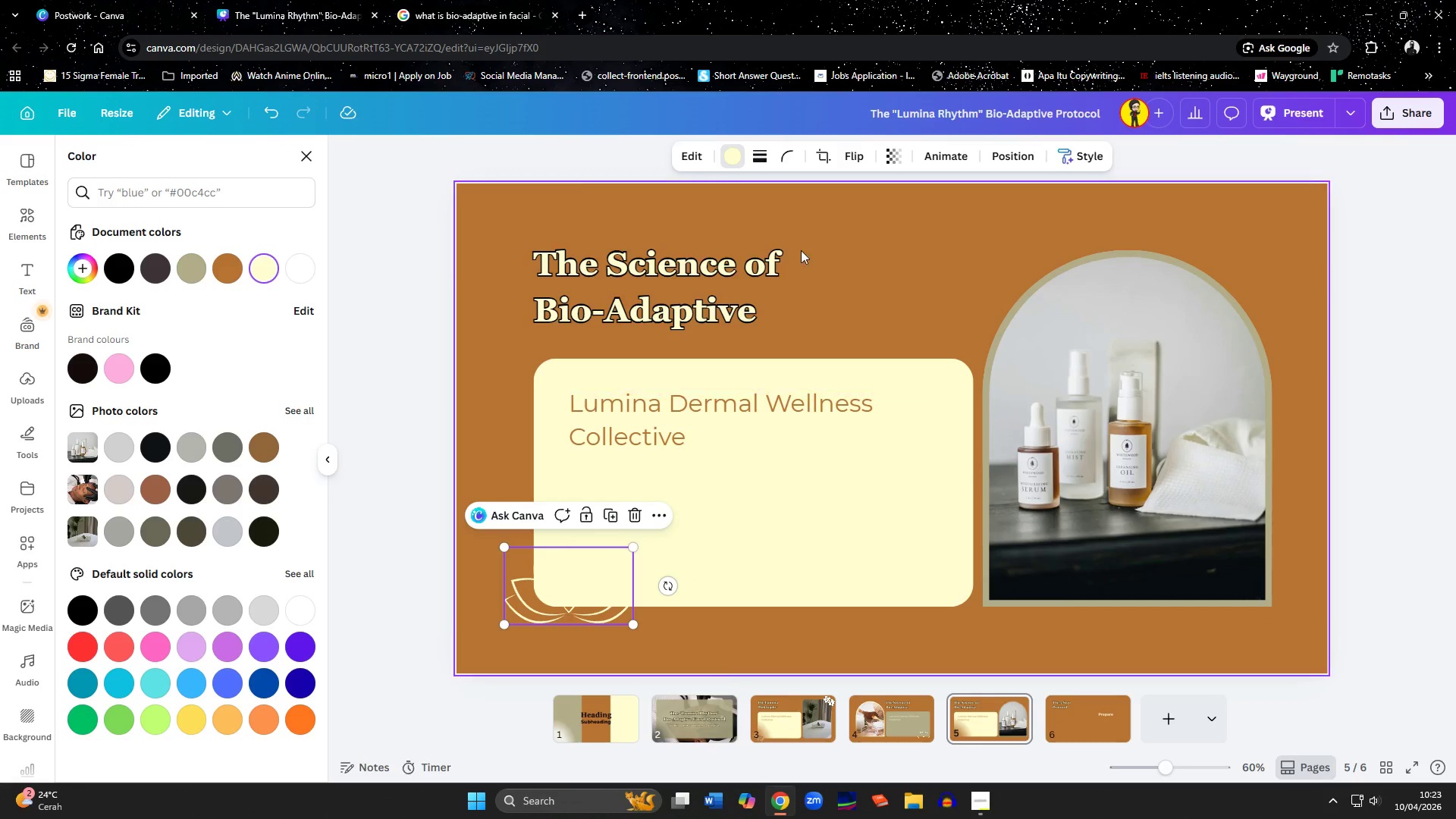 
left_click([553, 607])
 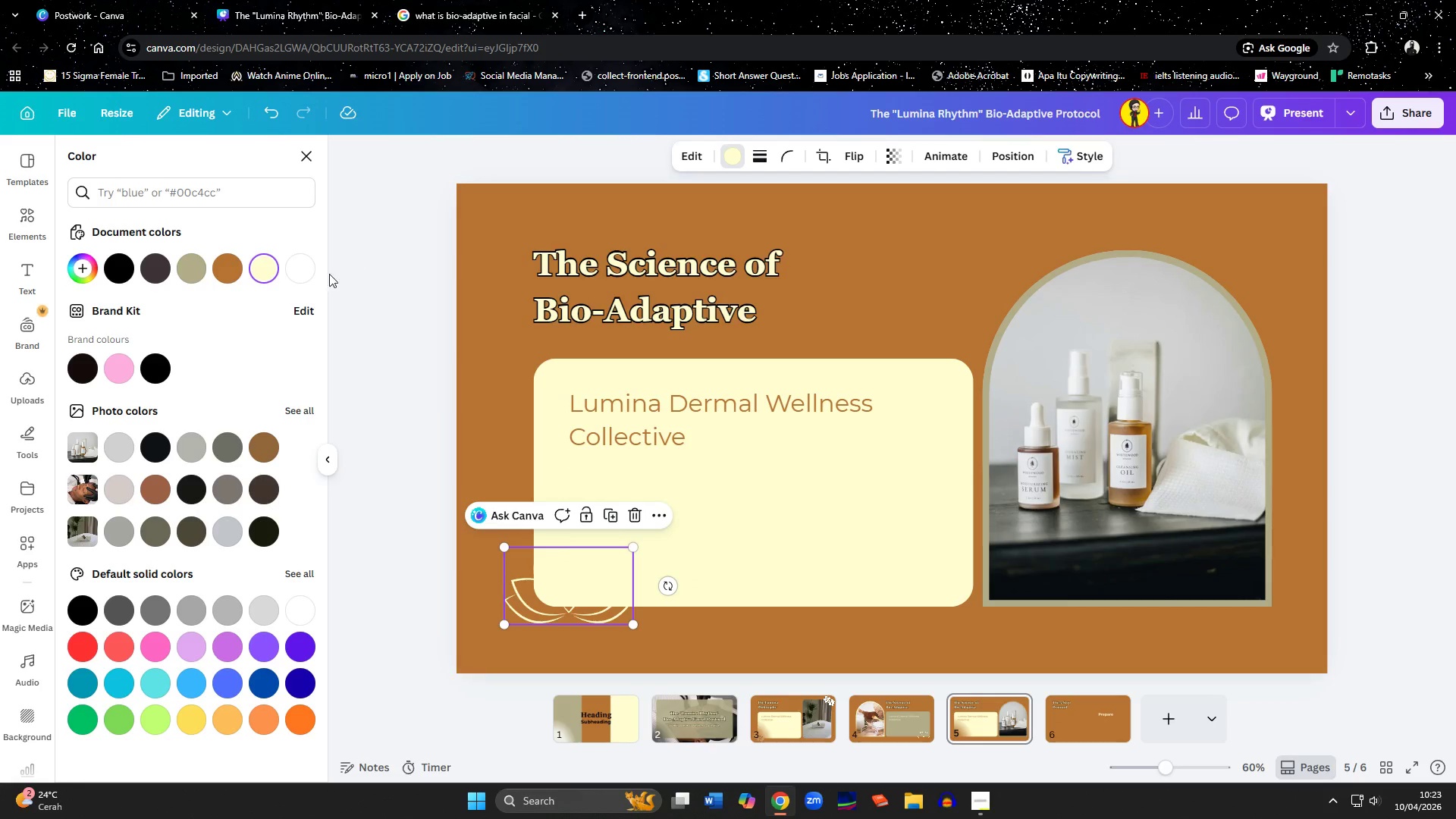 
left_click([223, 274])
 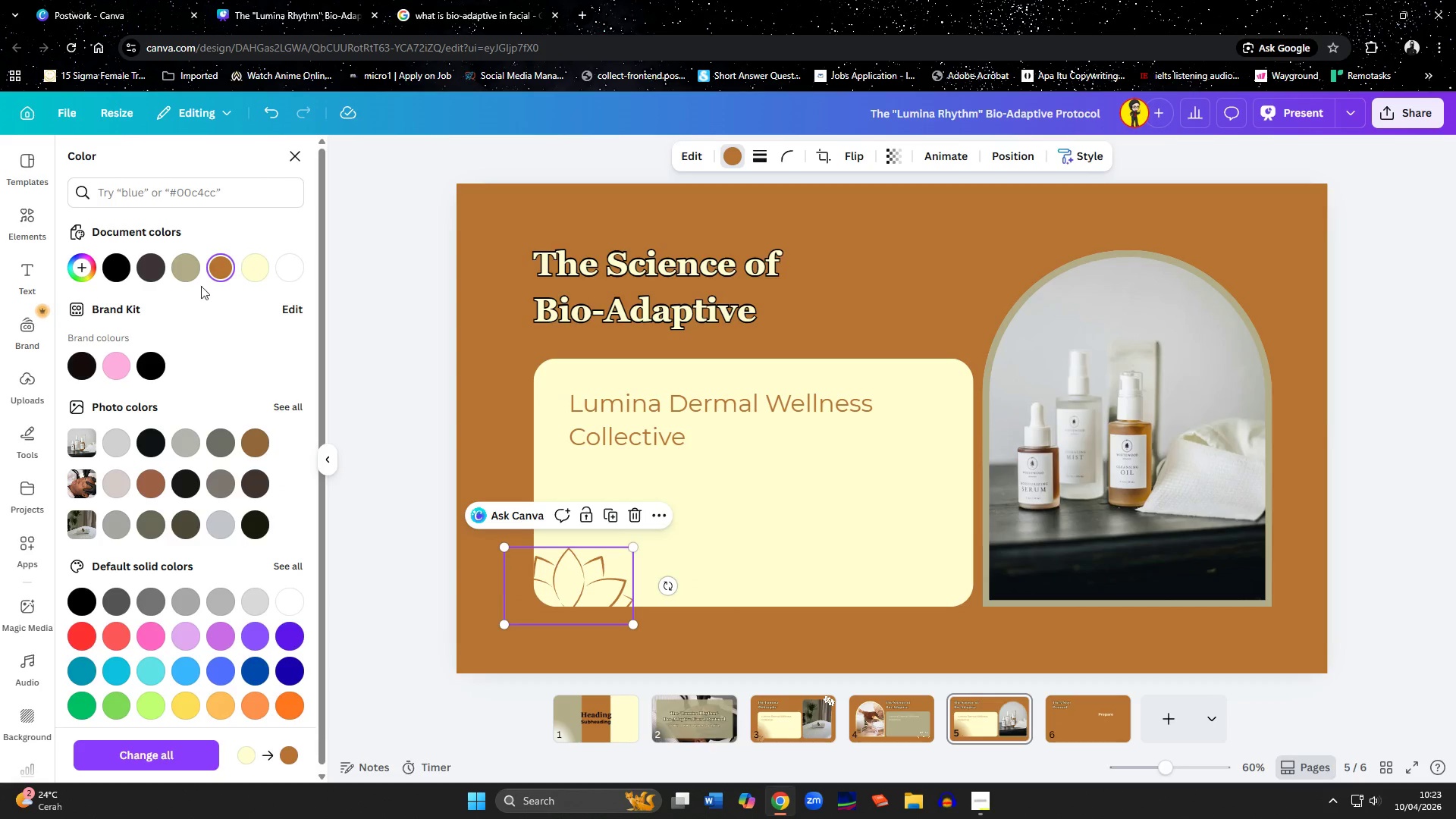 
left_click([193, 279])
 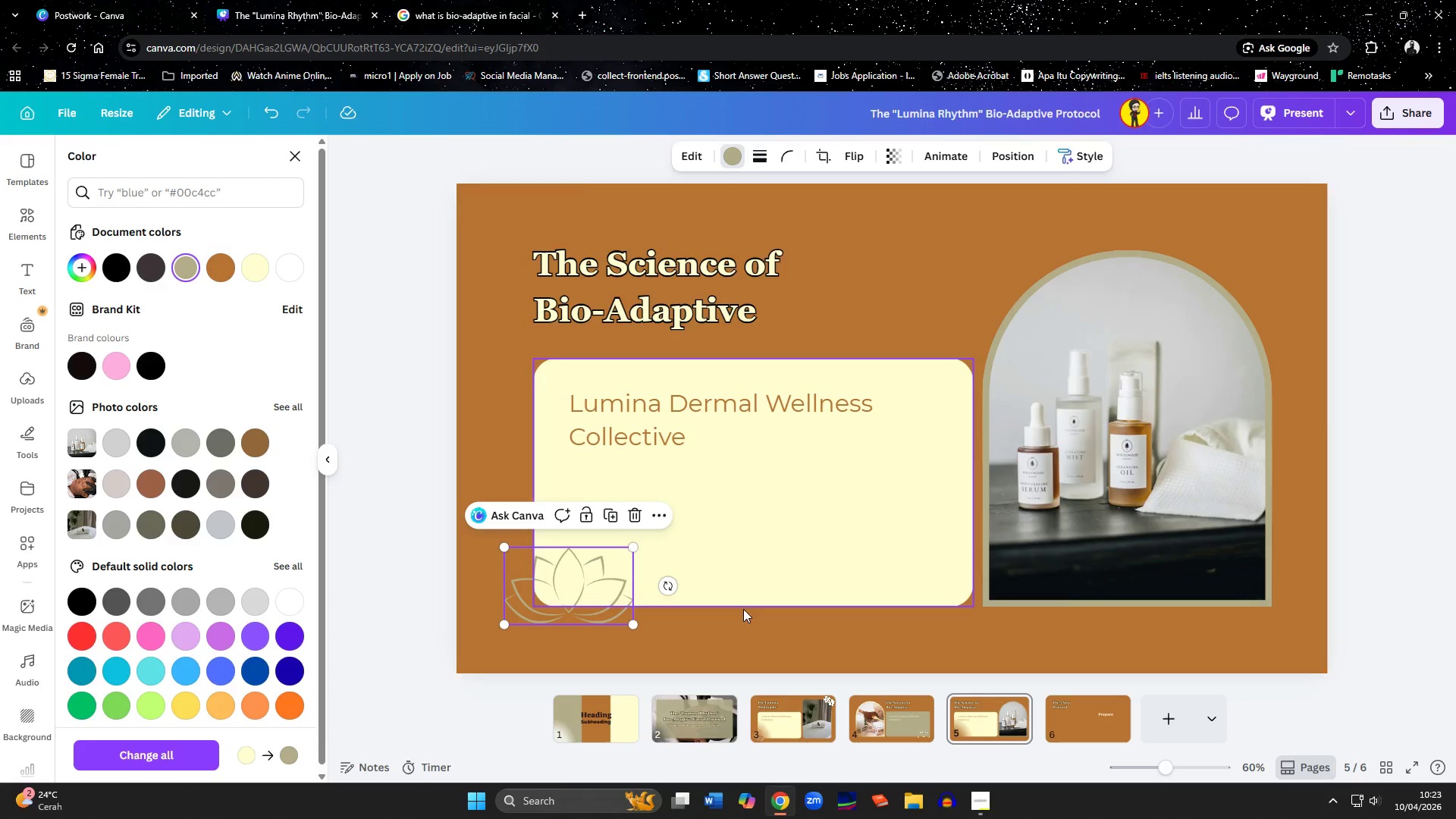 
left_click([755, 629])
 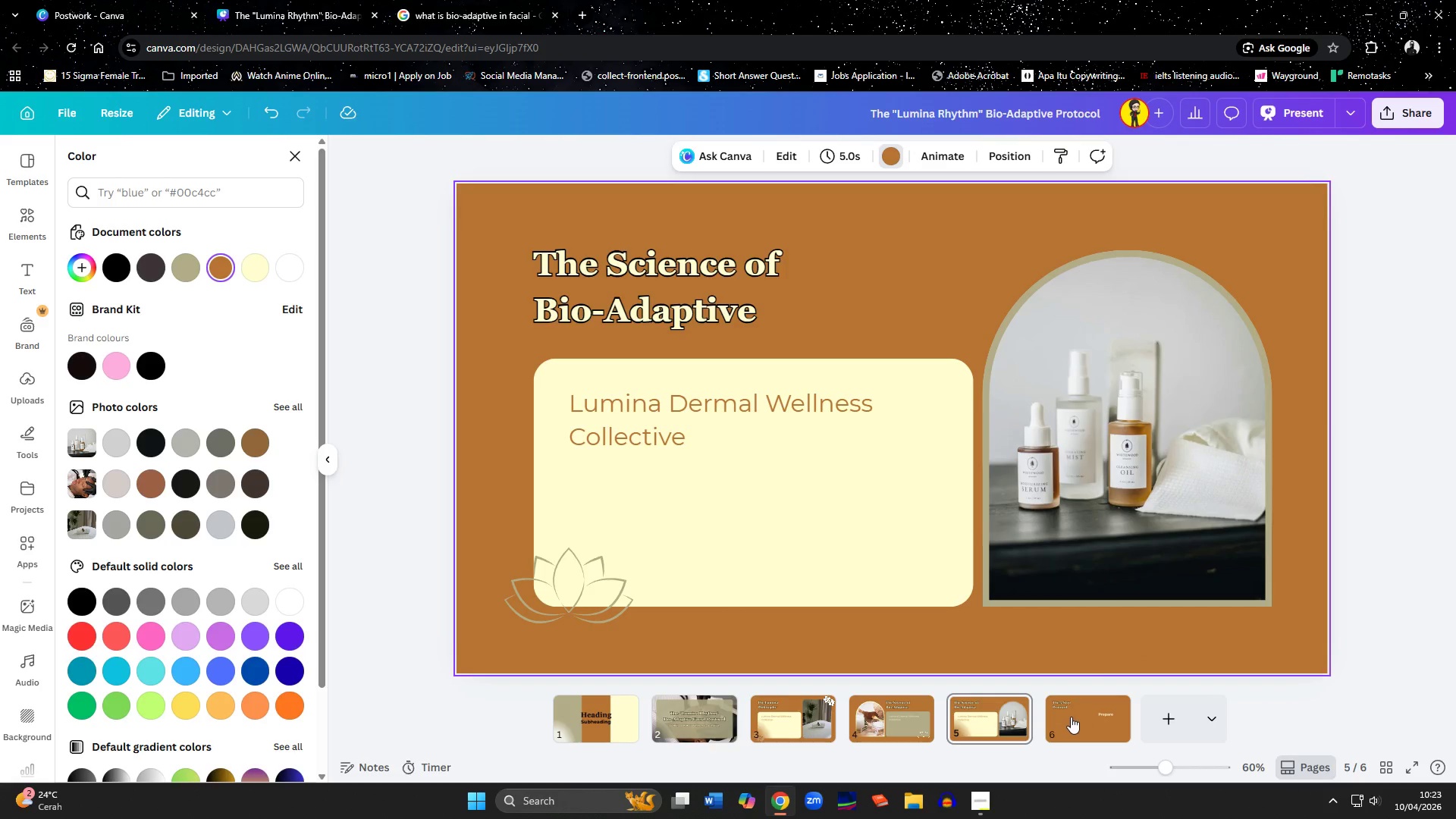 
left_click([779, 728])
 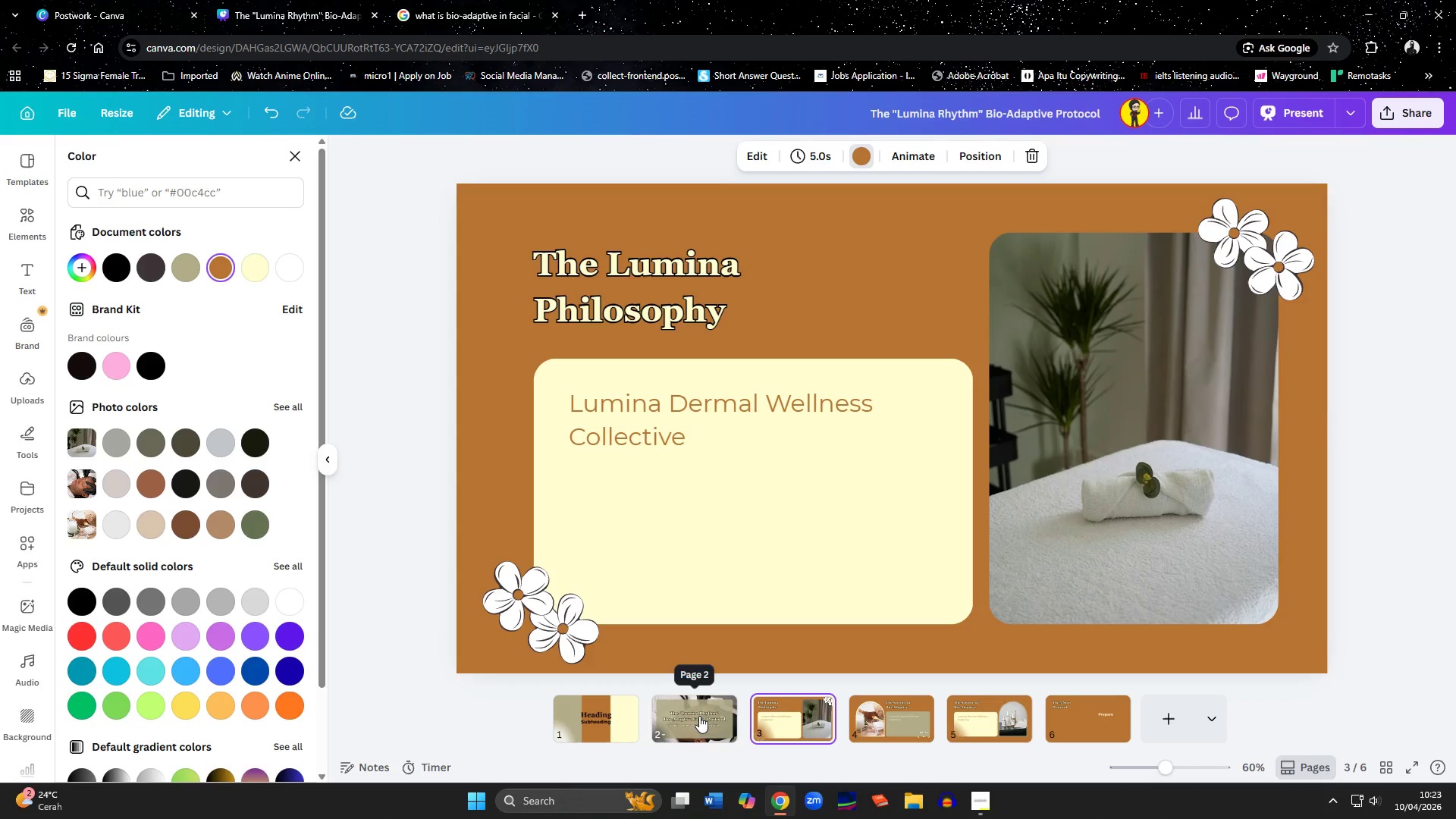 
left_click([699, 716])
 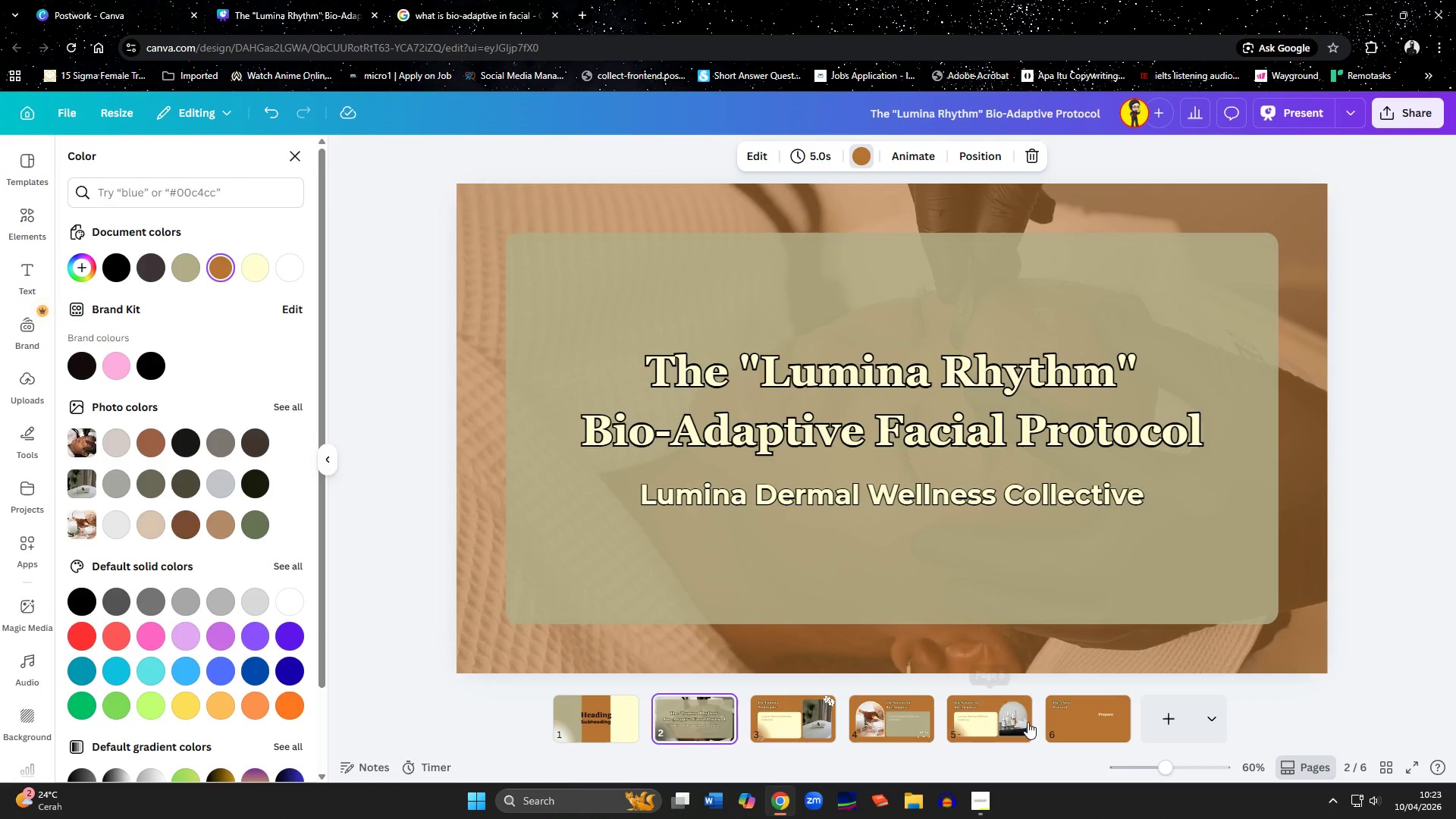 
left_click([1028, 722])
 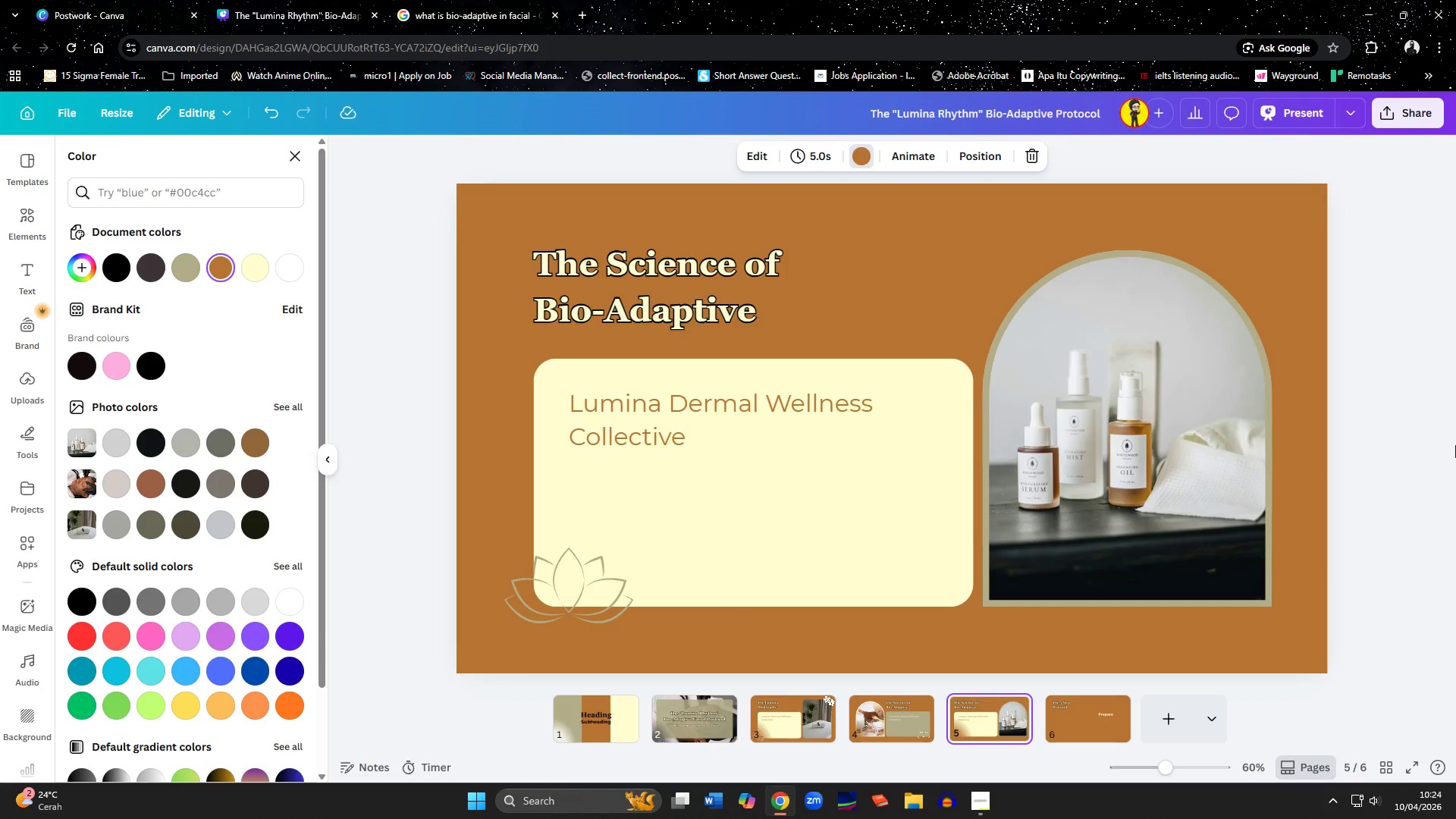 
wait(40.22)
 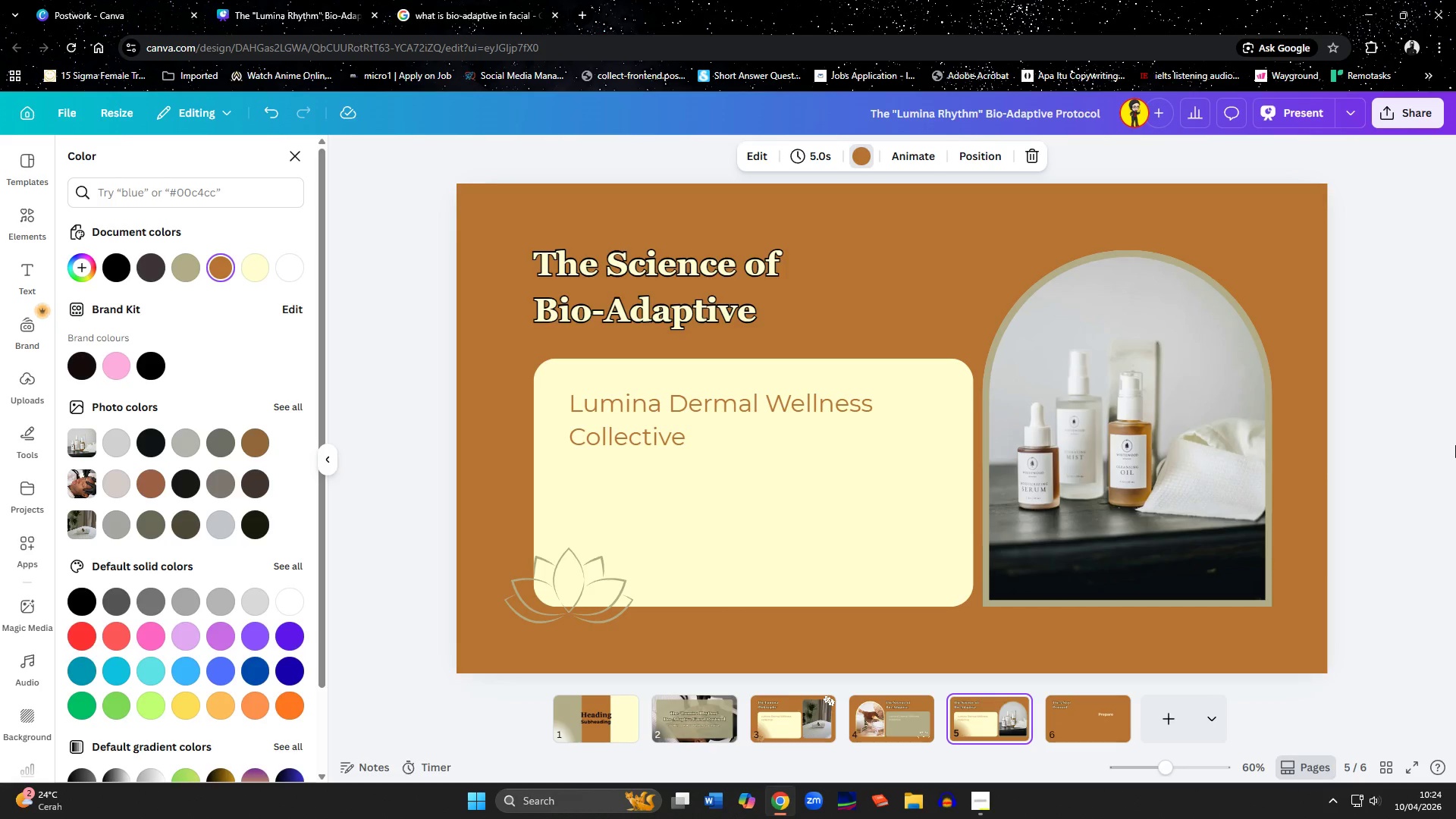 
left_click([1100, 717])
 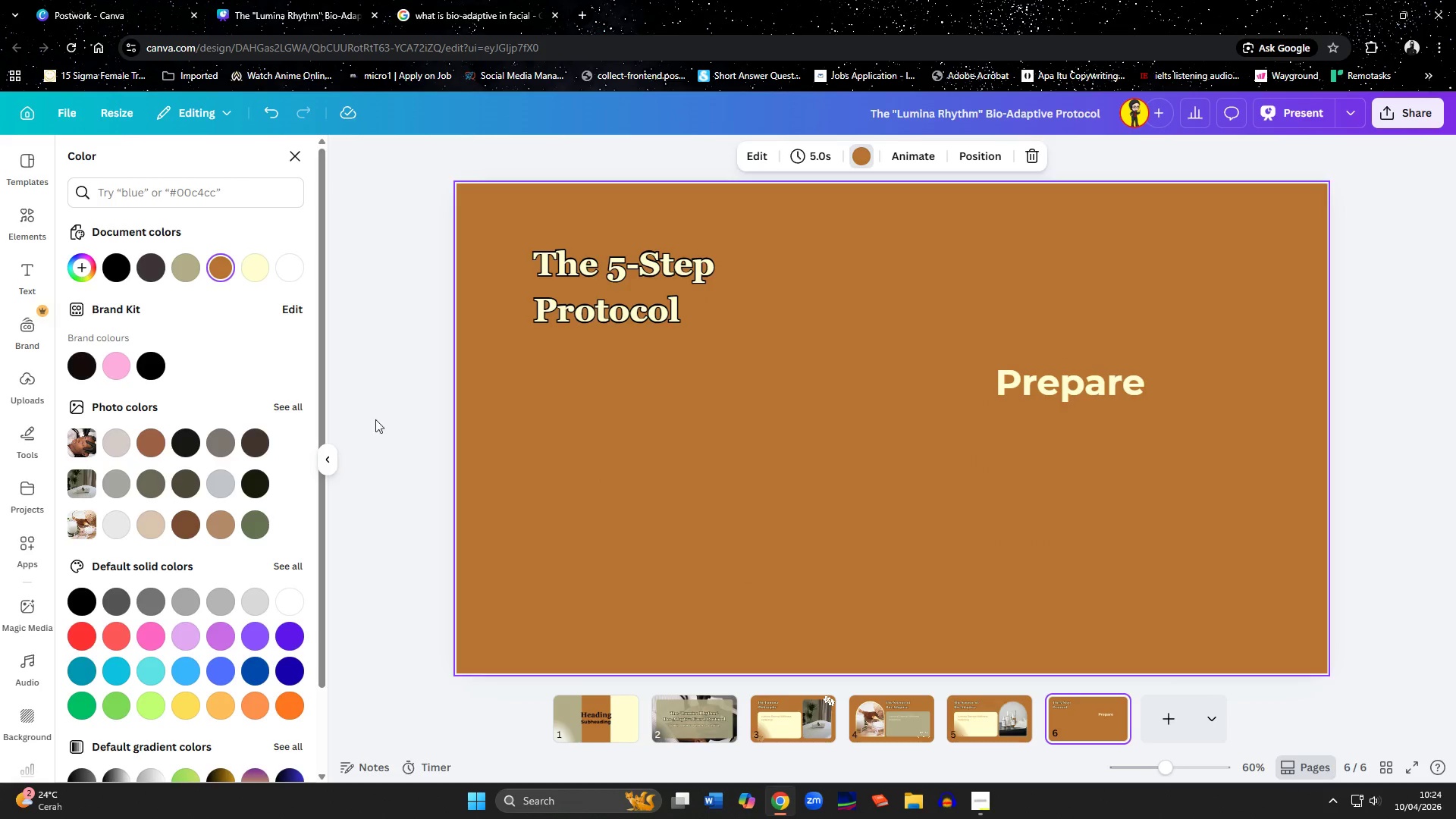 
scroll: coordinate [146, 241], scroll_direction: up, amount: 8.0
 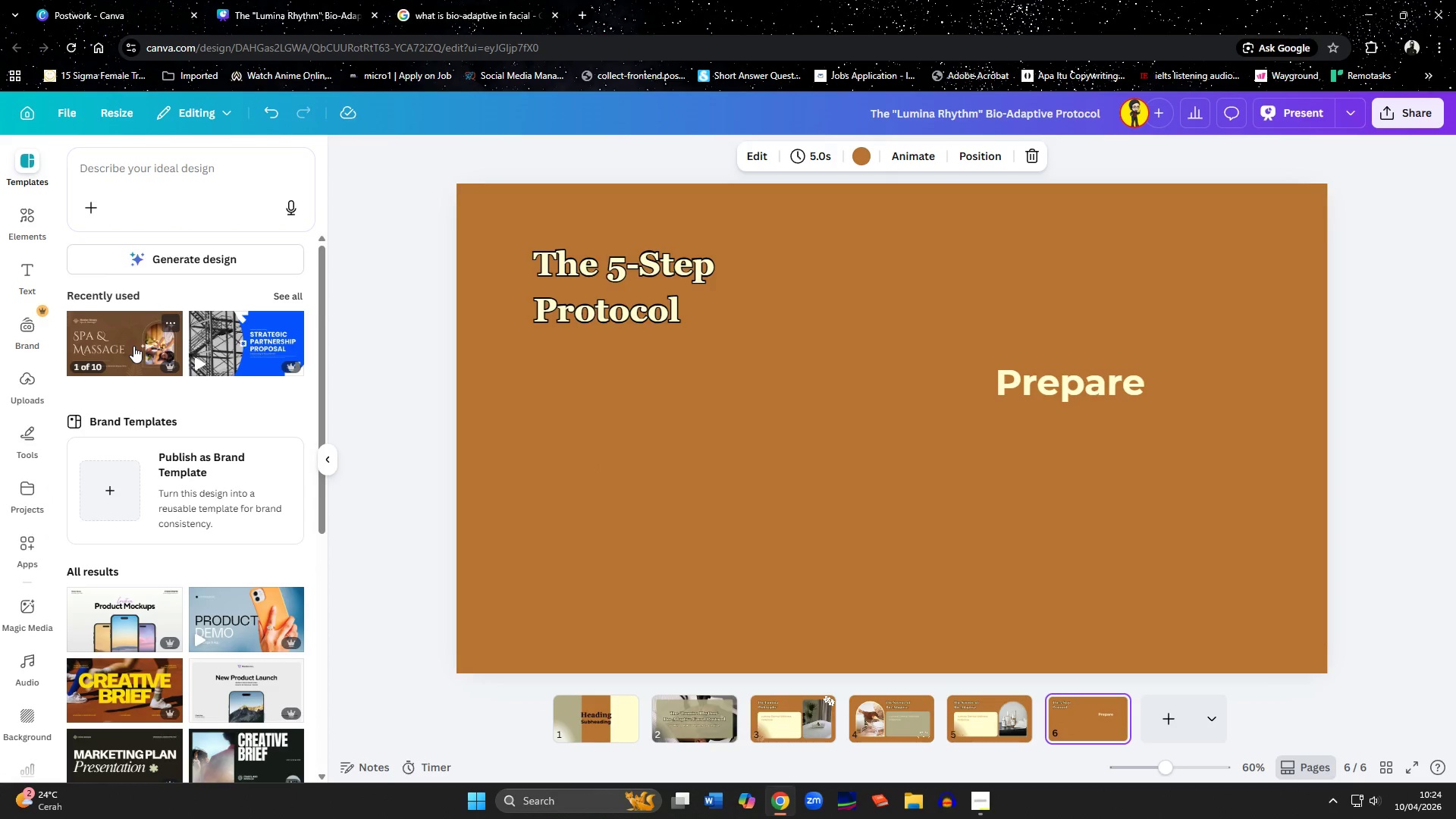 
left_click([133, 346])
 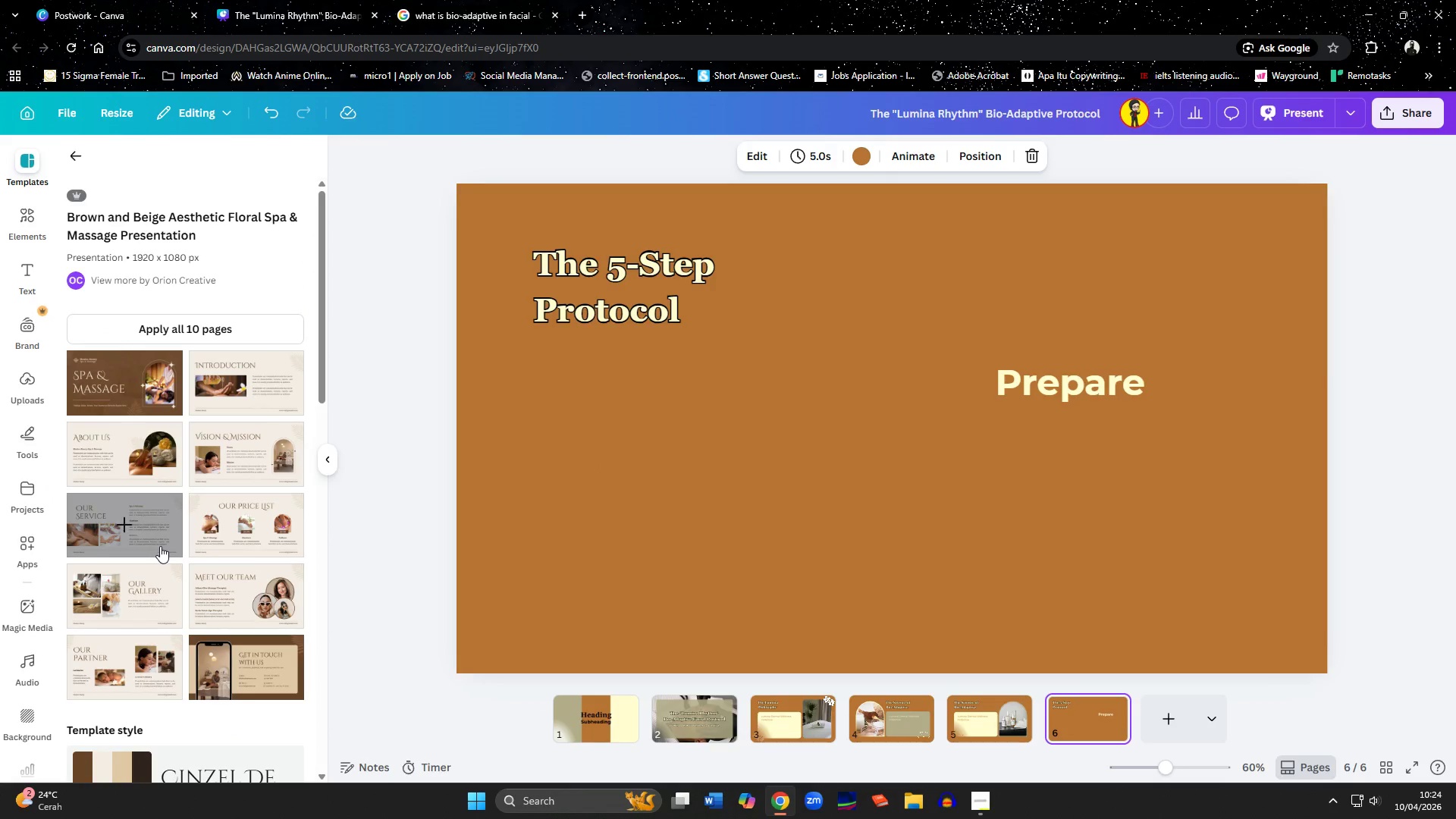 
scroll: coordinate [160, 546], scroll_direction: down, amount: 1.0
 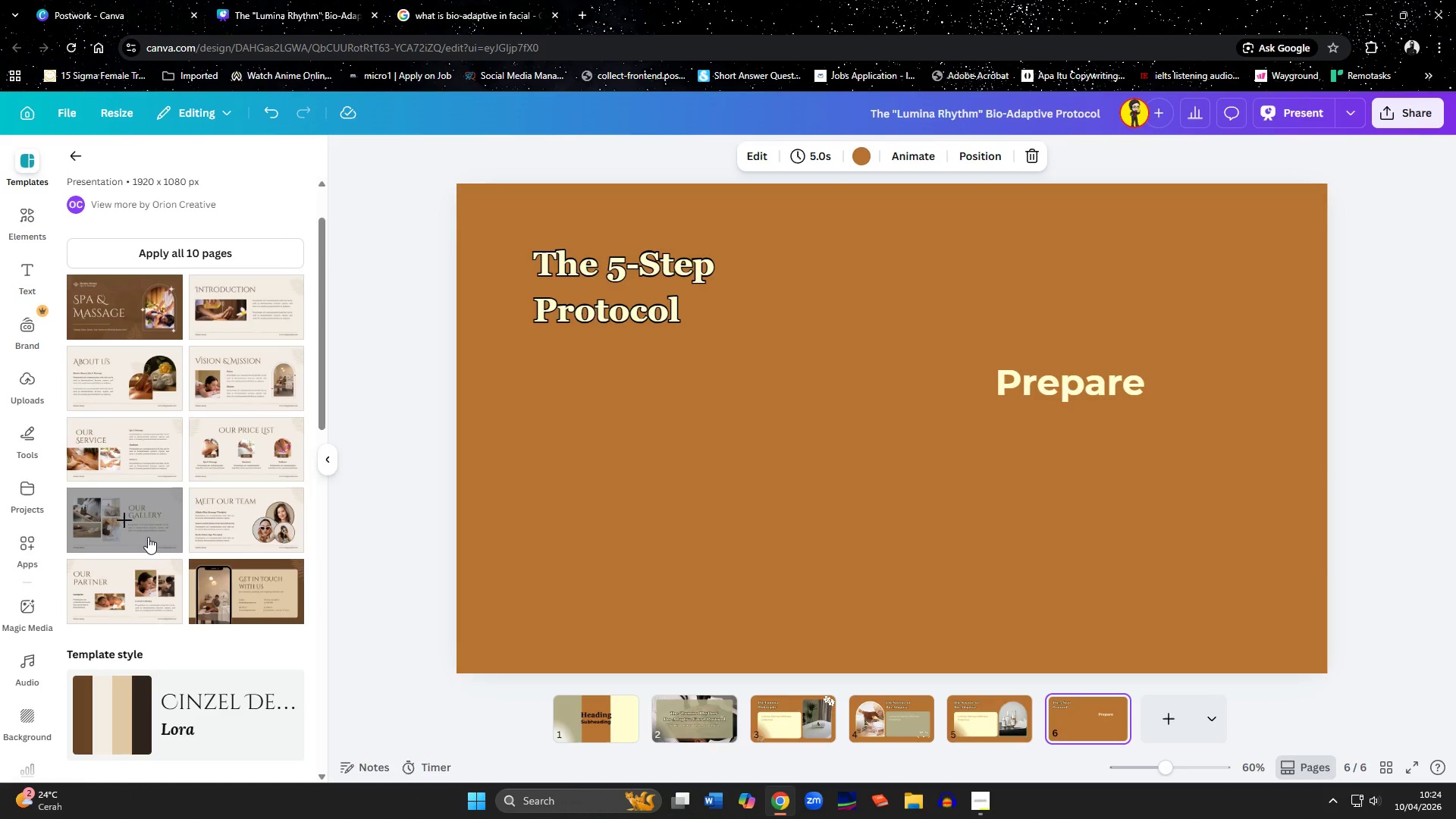 
wait(6.06)
 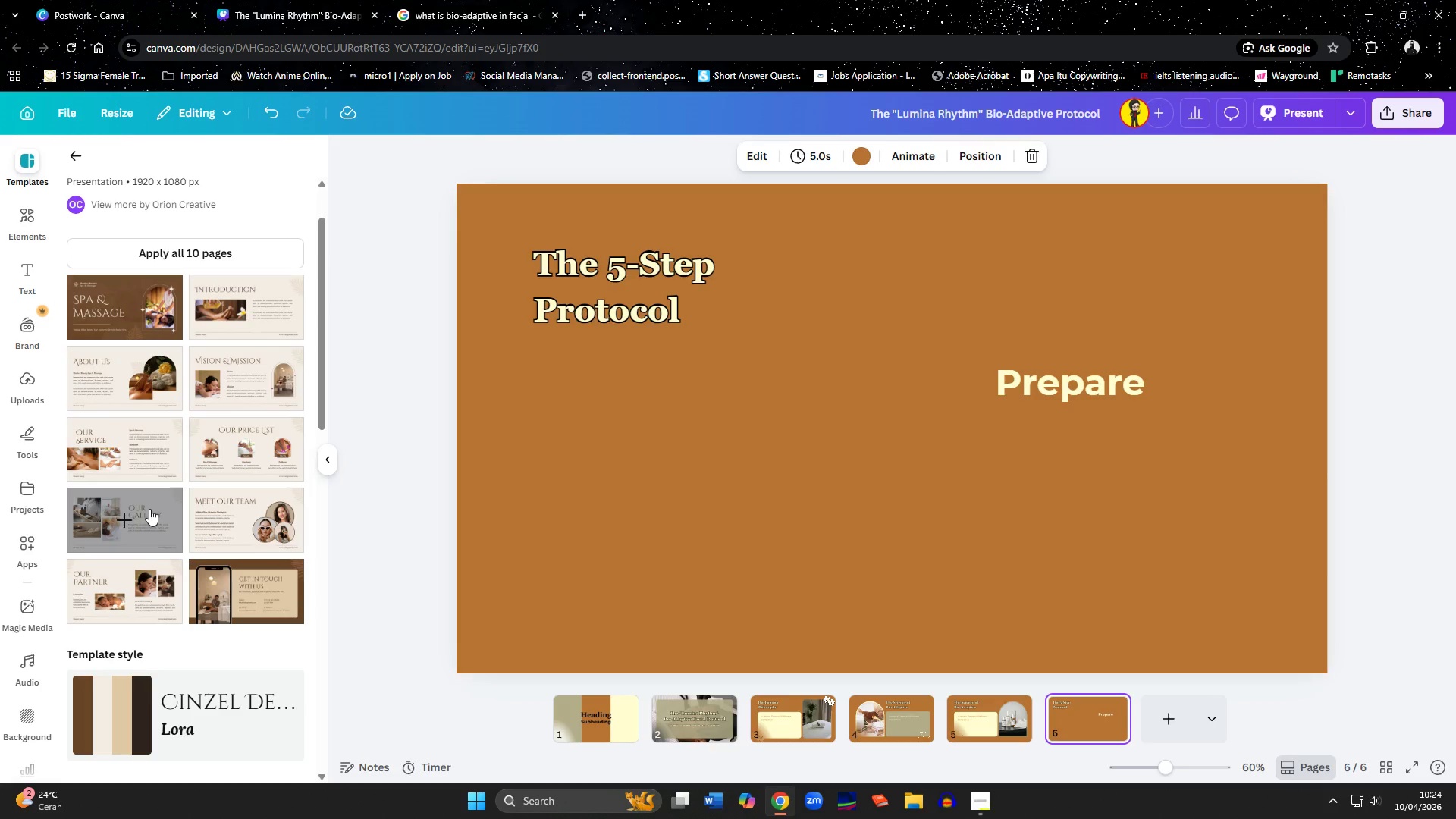 
scroll: coordinate [148, 537], scroll_direction: down, amount: 2.0
 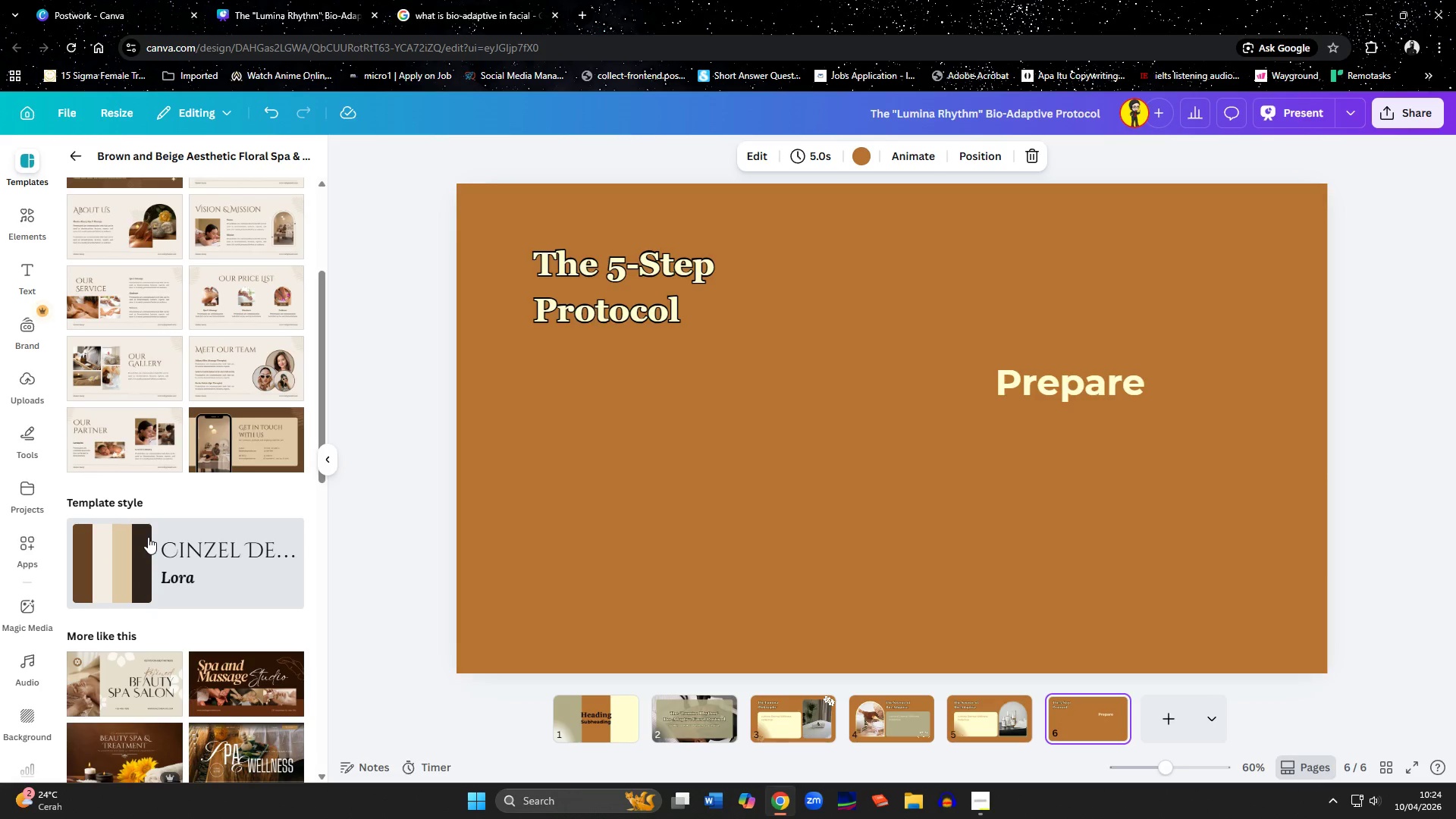 
scroll: coordinate [149, 537], scroll_direction: up, amount: 7.0
 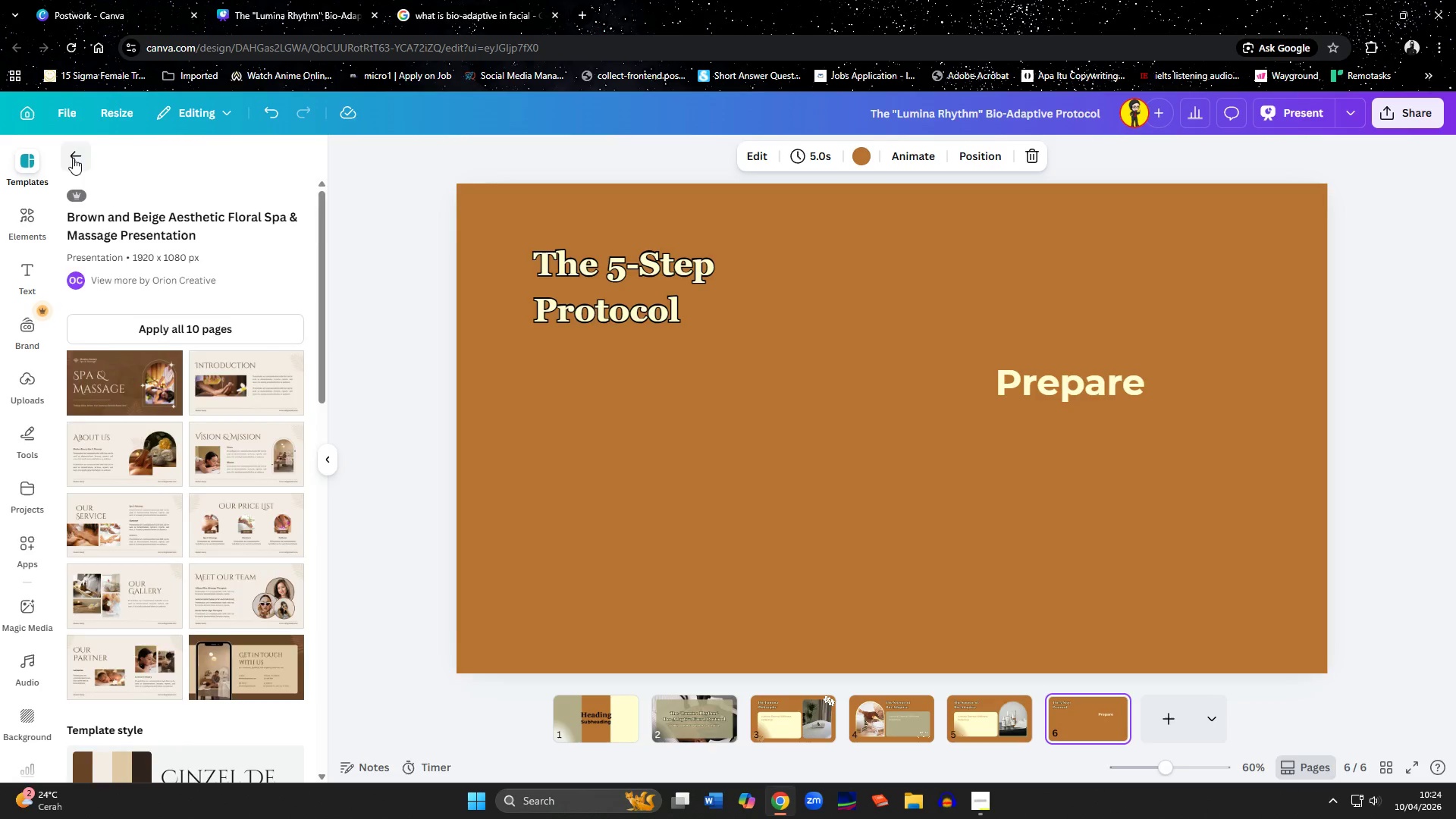 
left_click([73, 158])
 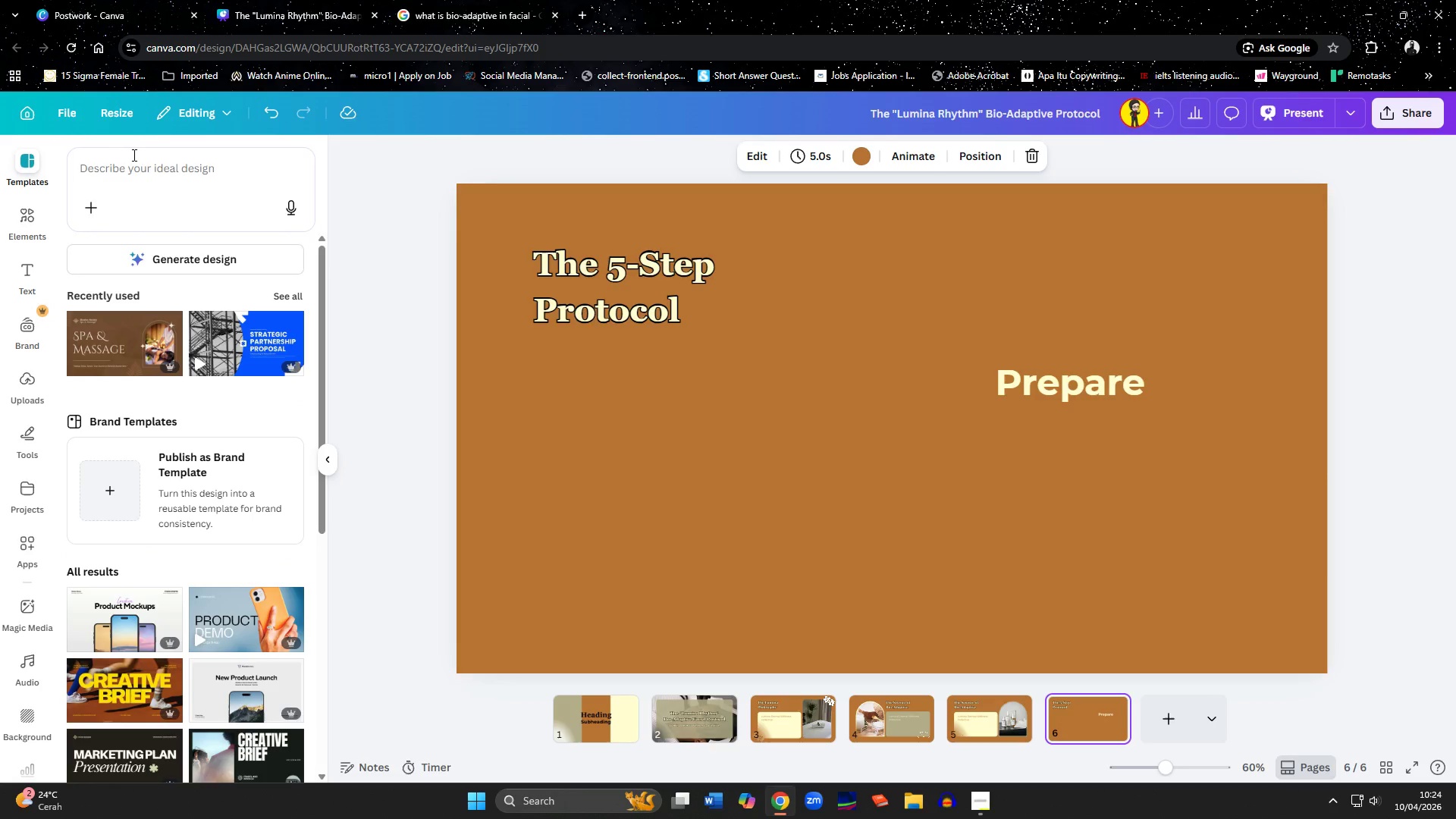 
left_click([133, 155])
 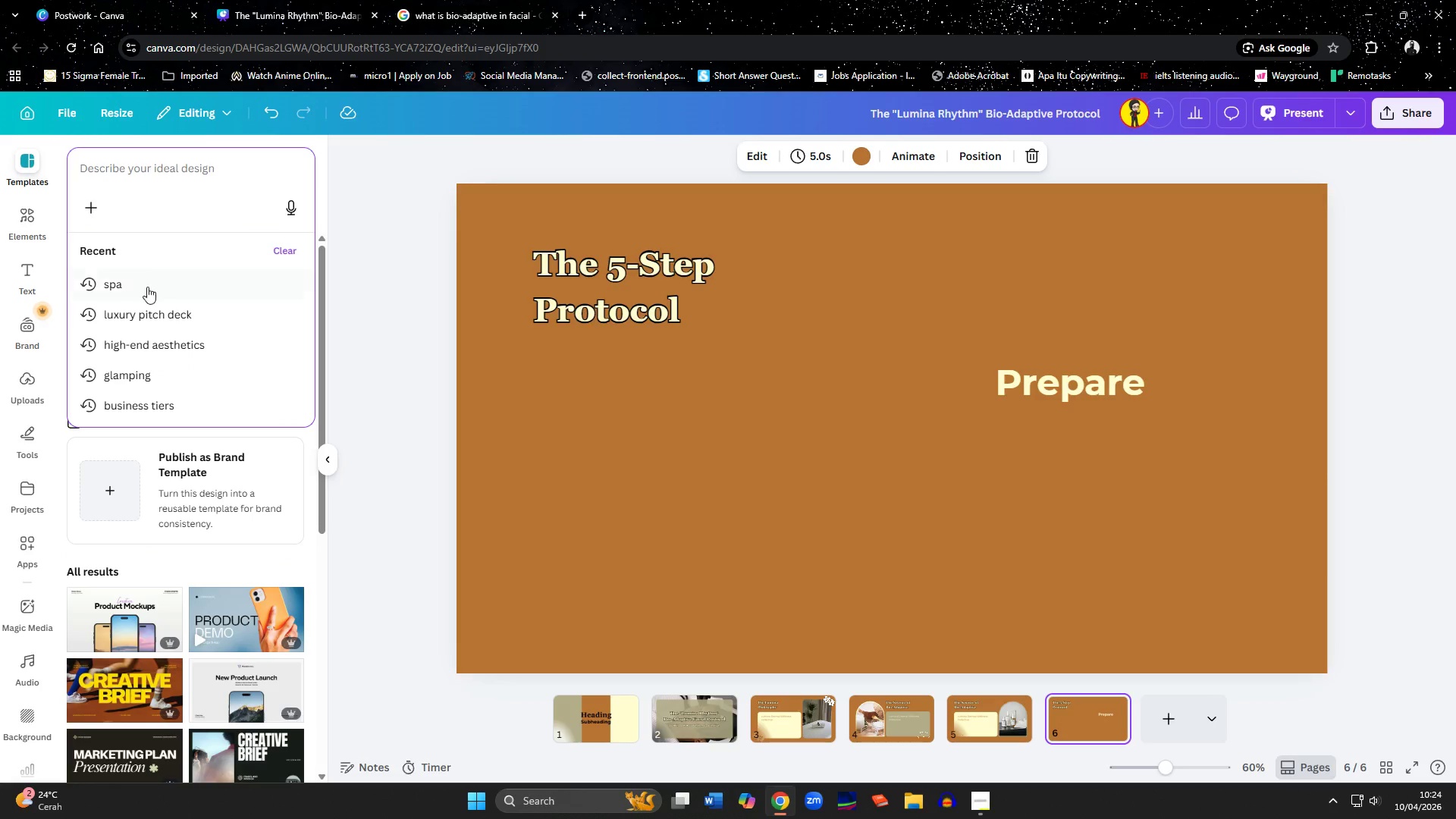 
left_click([147, 289])
 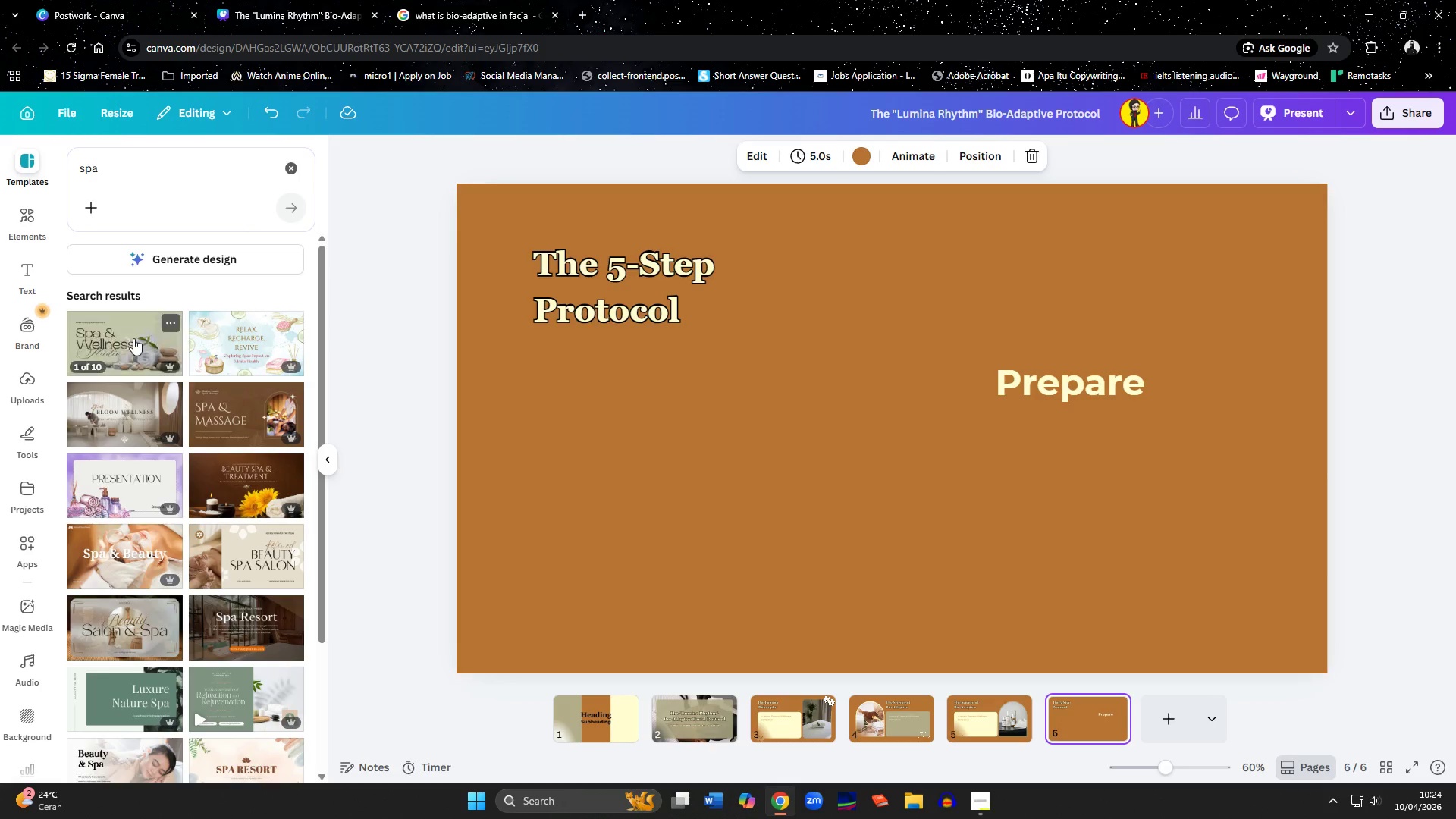 
left_click([133, 338])
 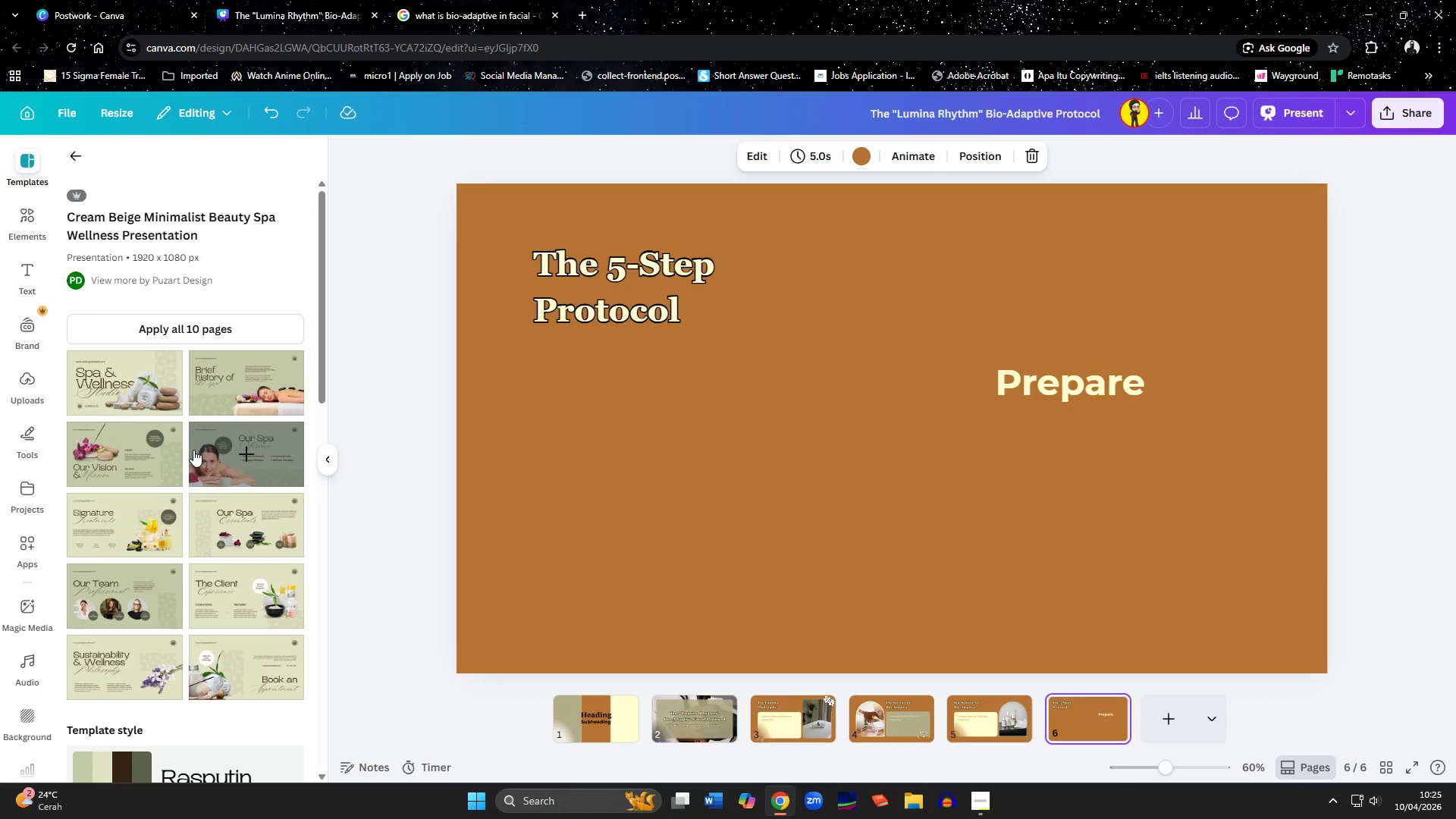 
scroll: coordinate [193, 450], scroll_direction: down, amount: 1.0
 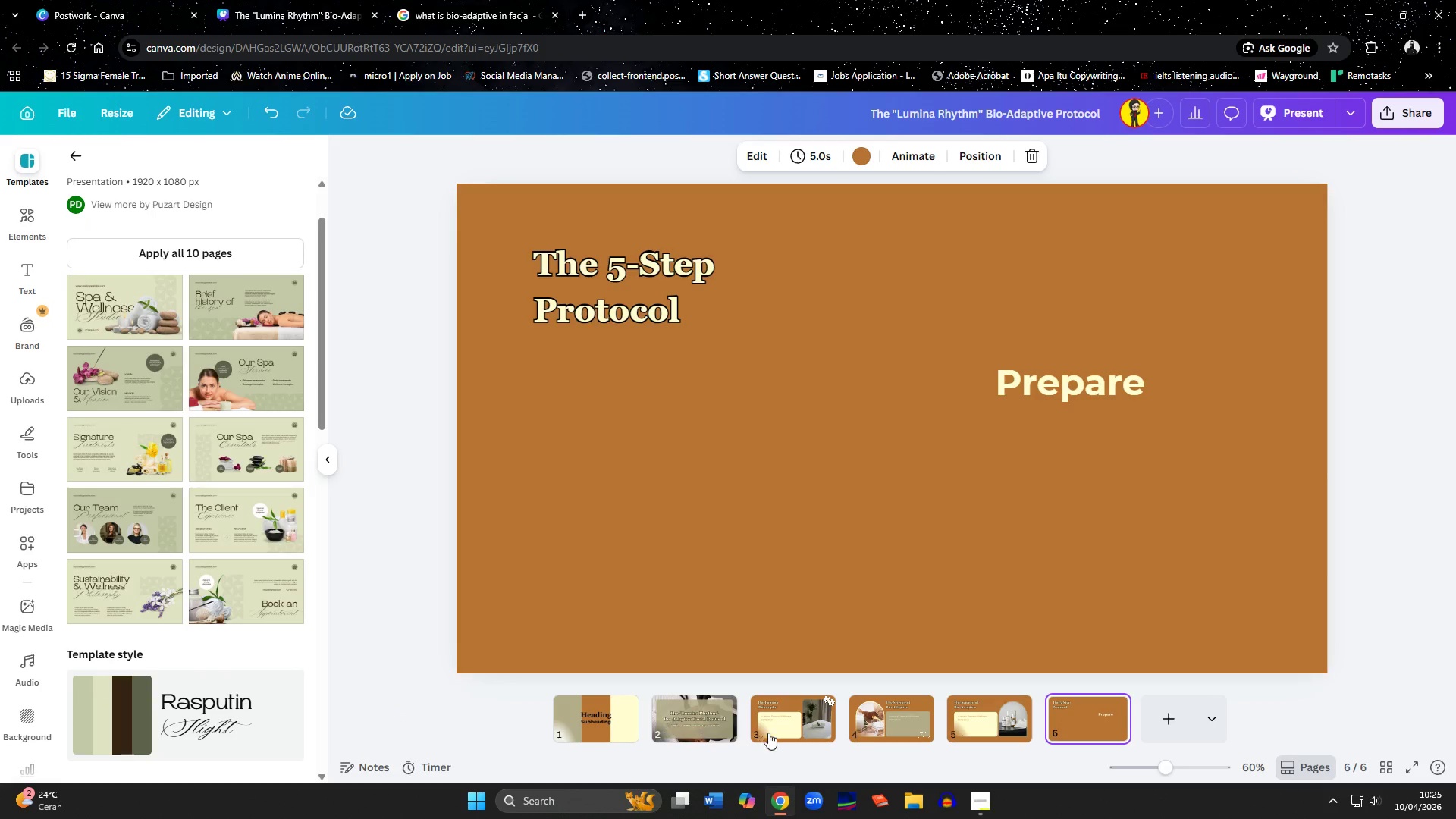 
left_click([981, 798])